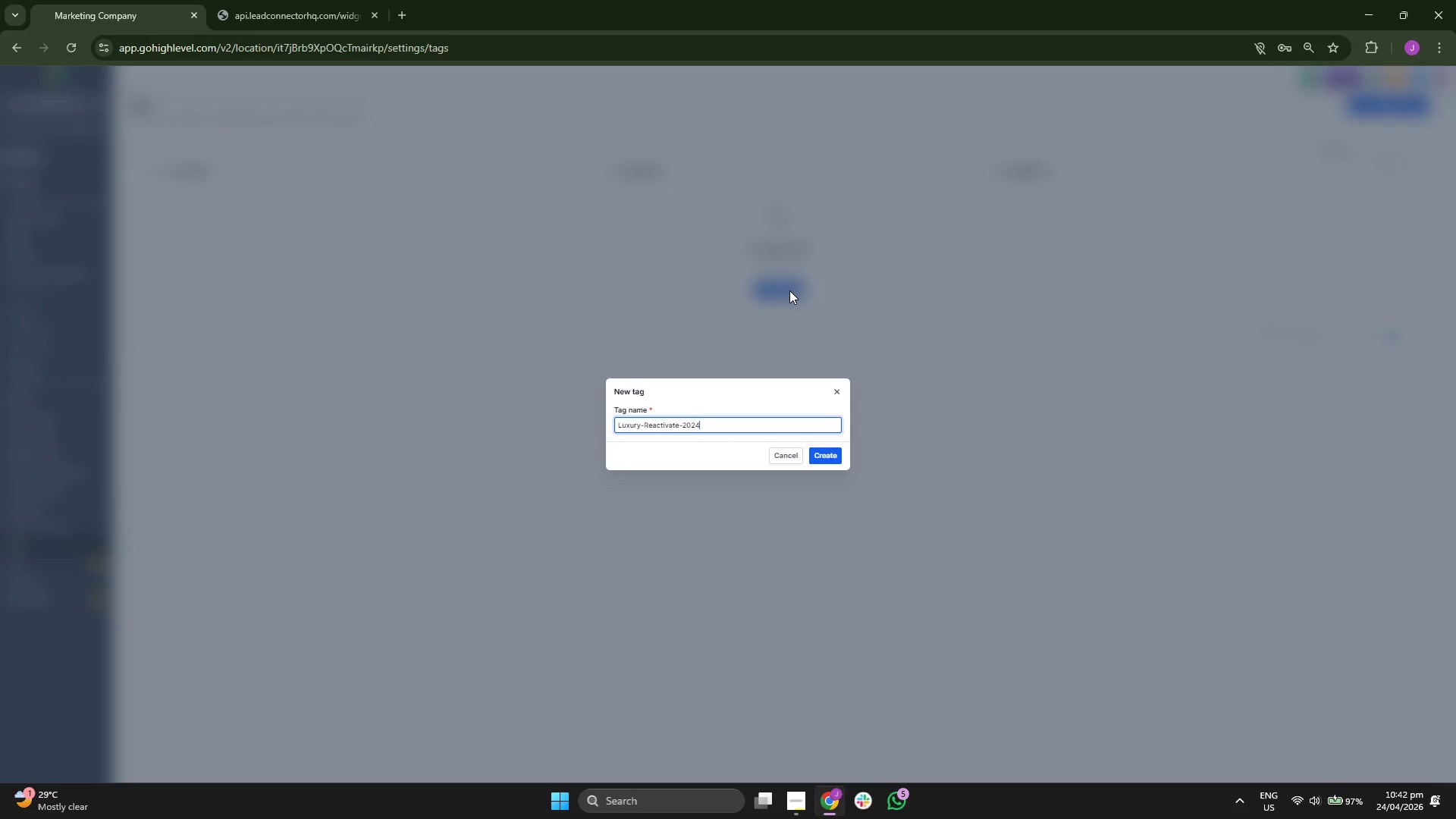 
left_click([833, 458])
 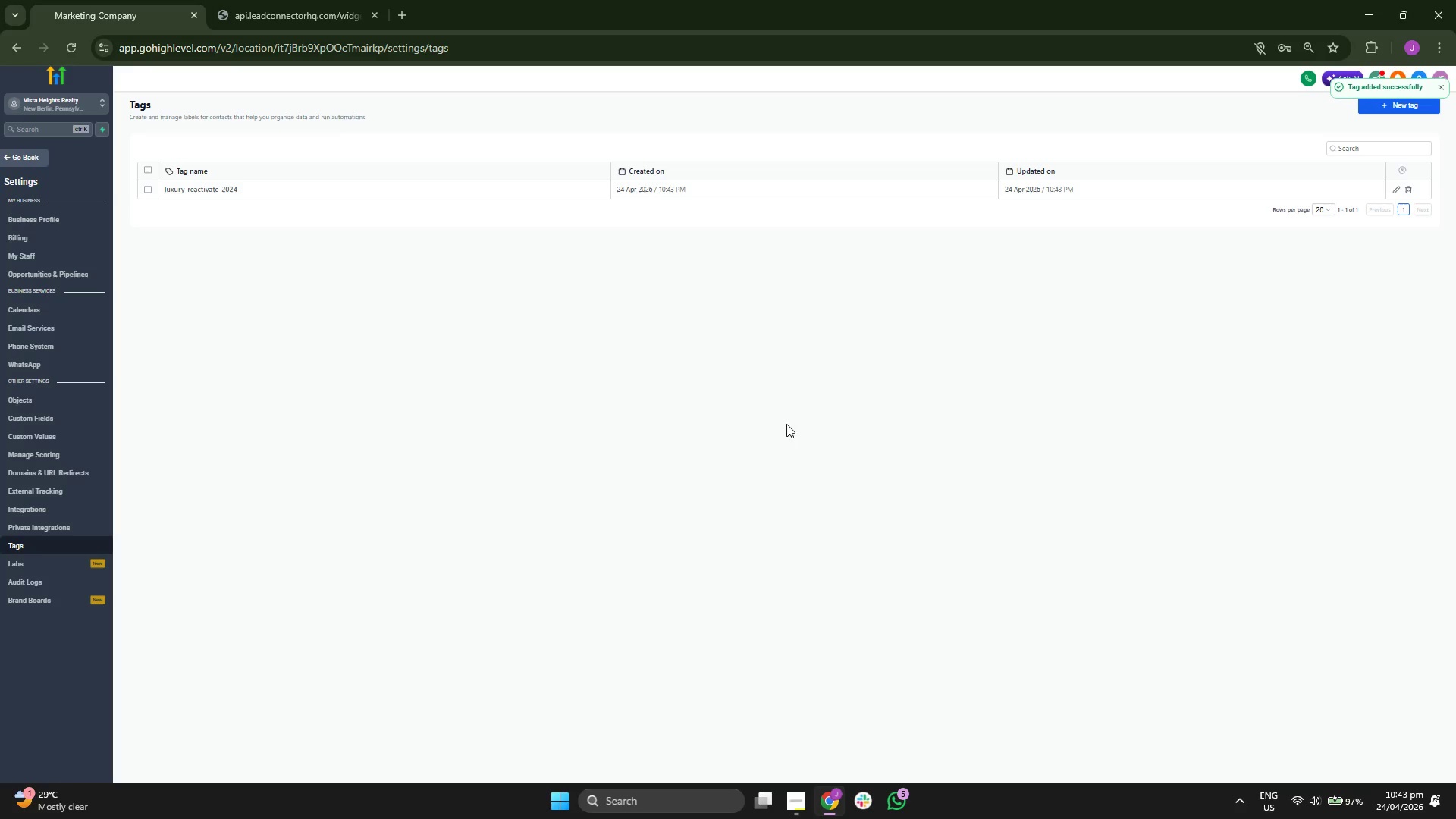 
wait(12.8)
 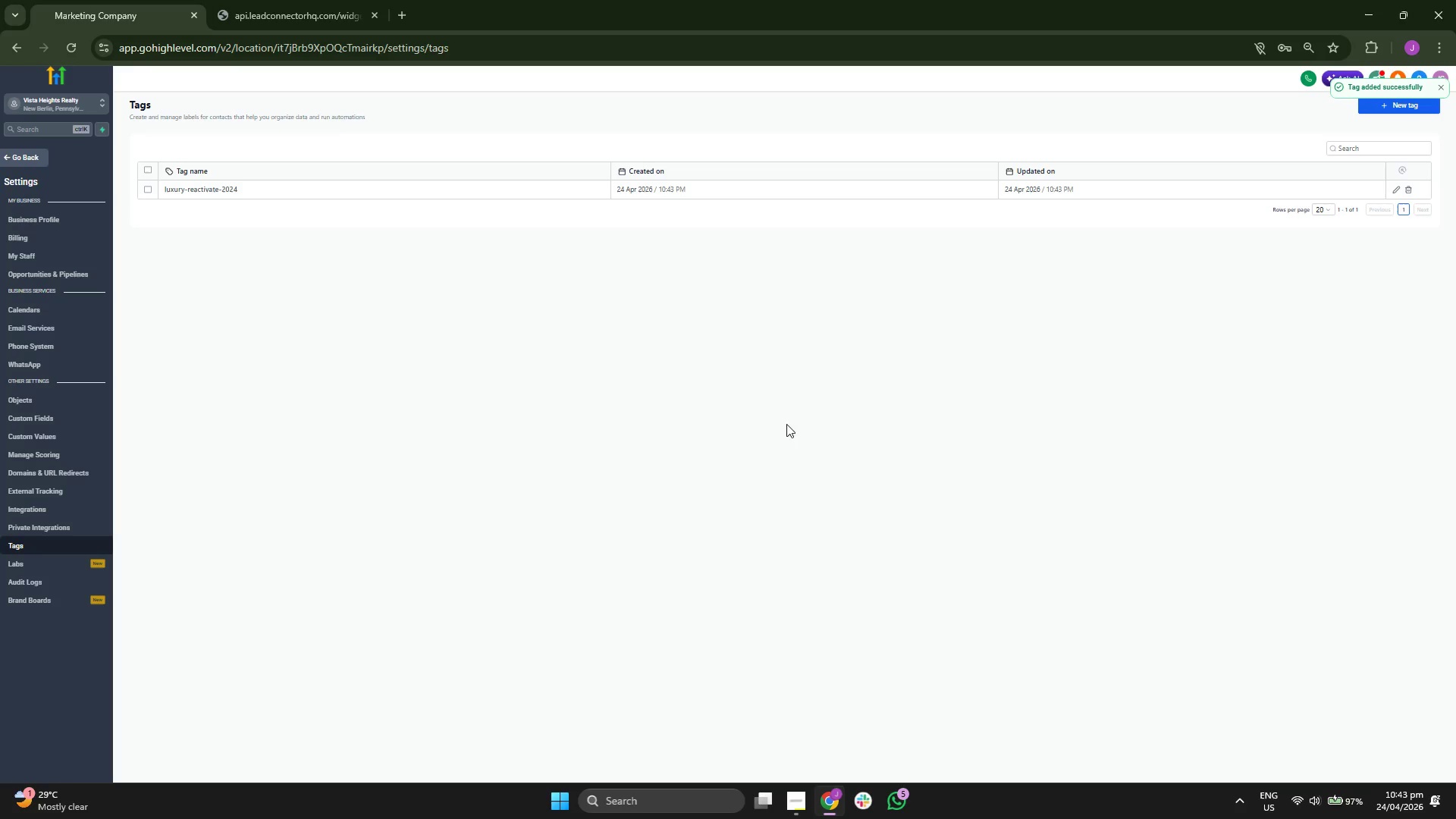 
left_click([1379, 102])
 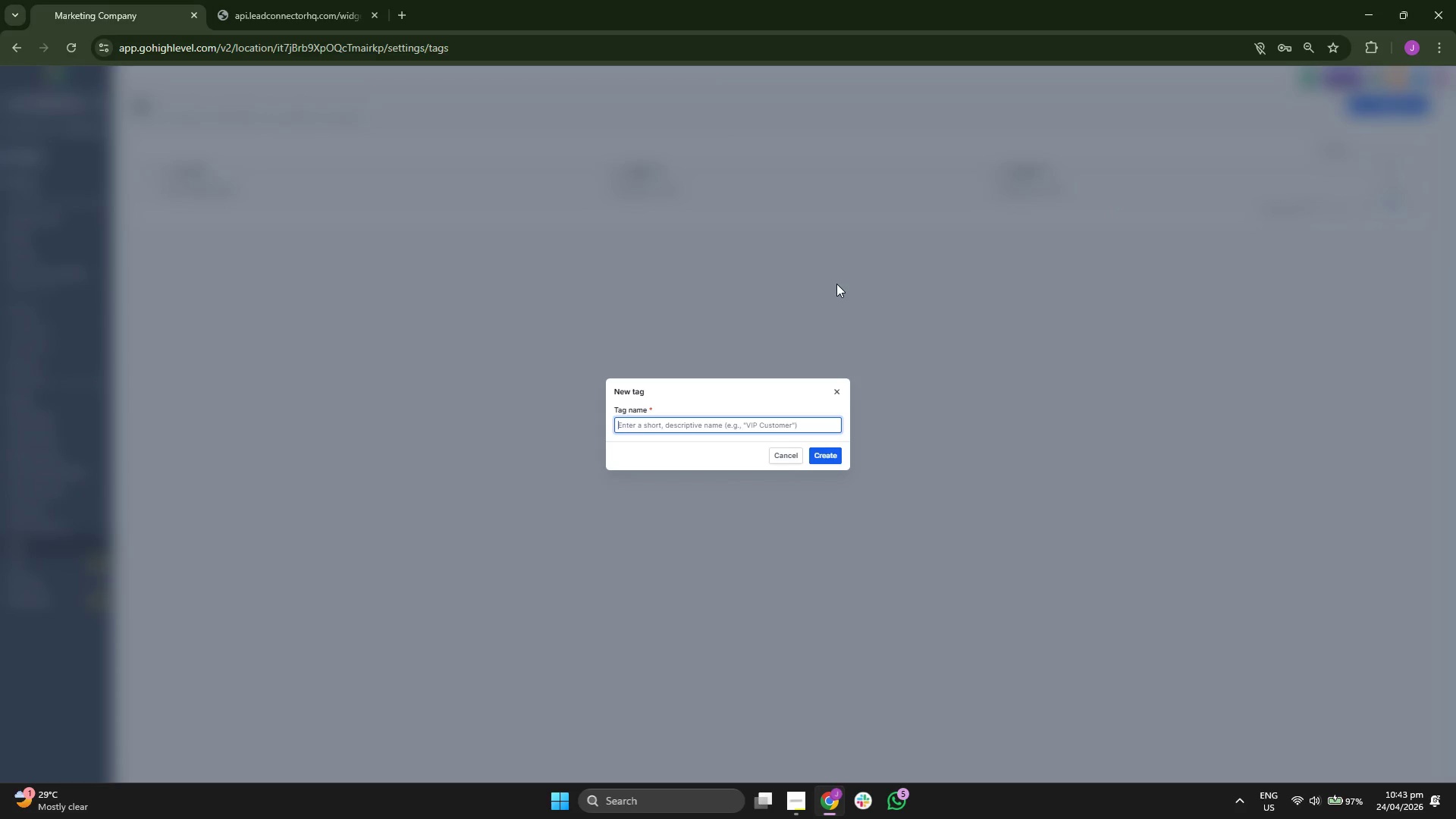 
type(High-Interest-Lead)
 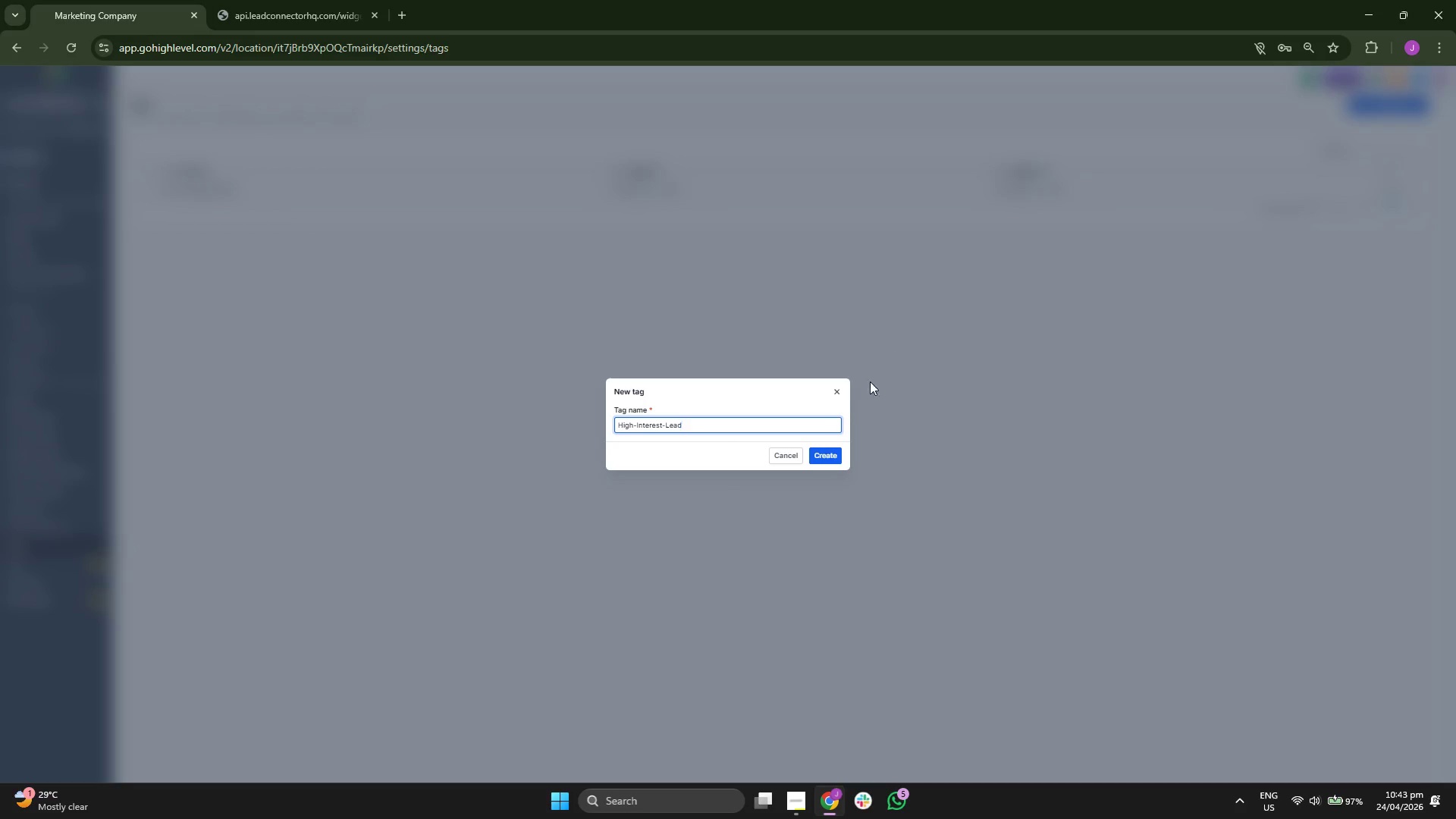 
left_click([827, 450])
 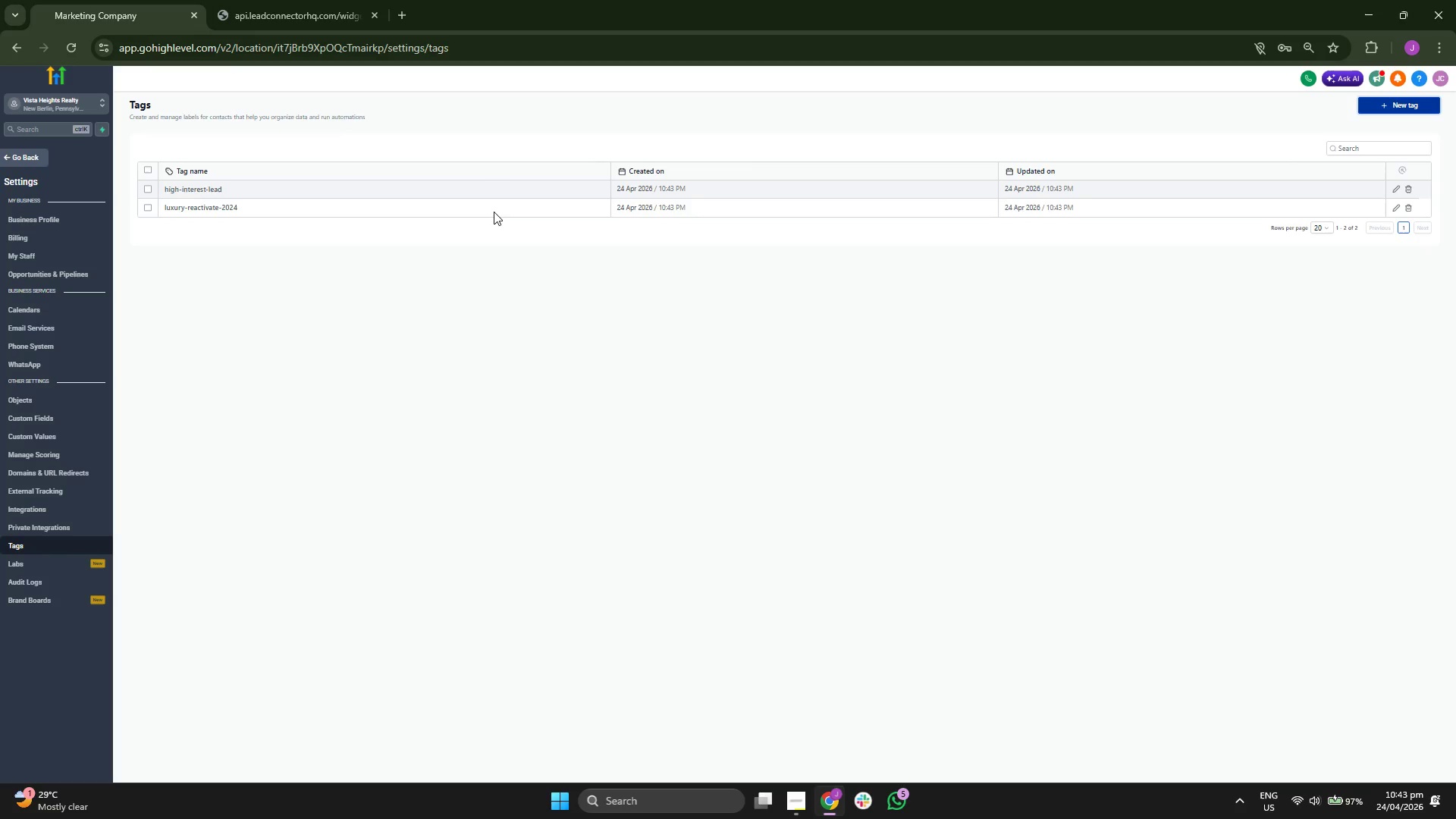 
wait(20.16)
 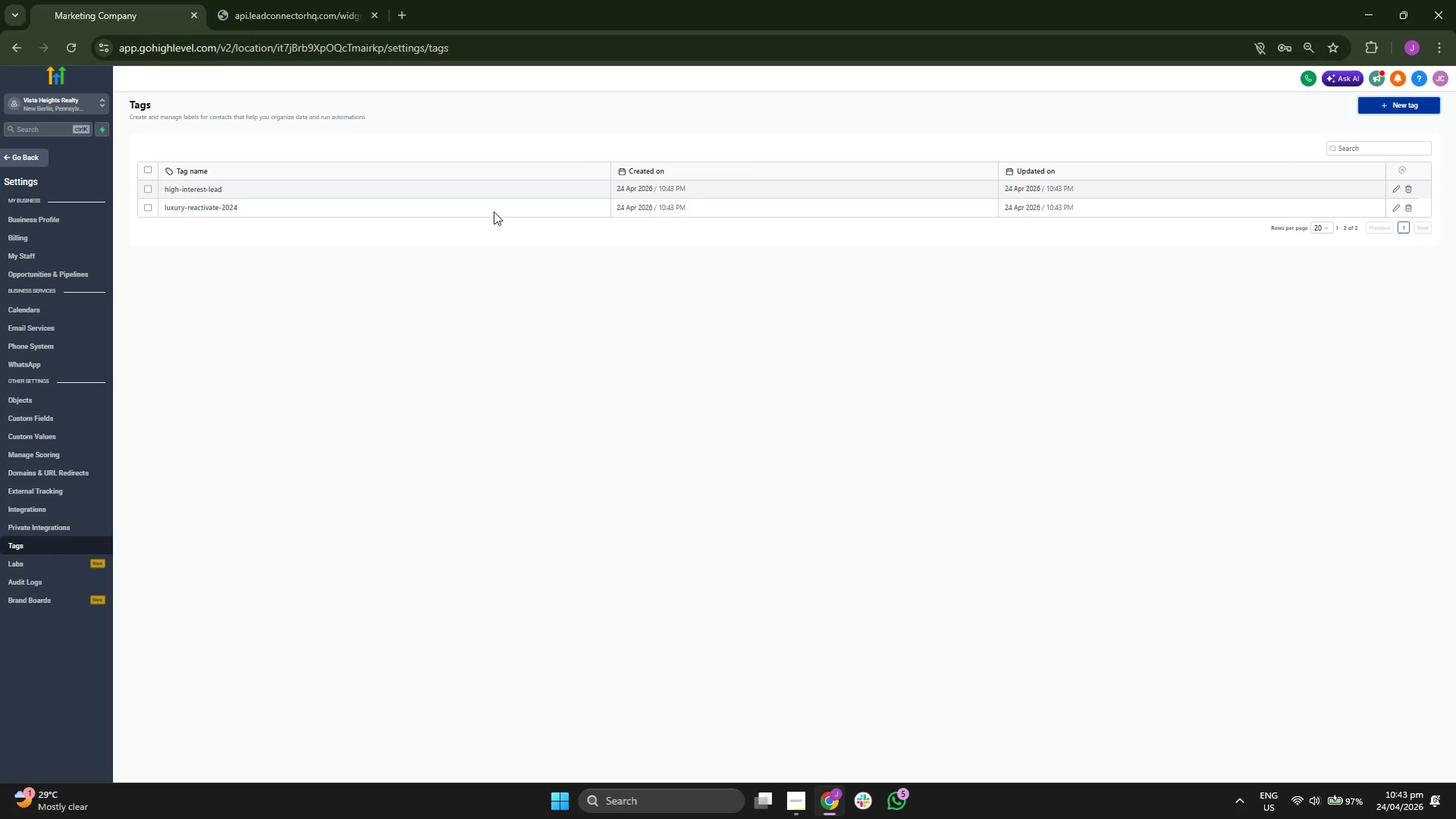 
left_click([68, 416])
 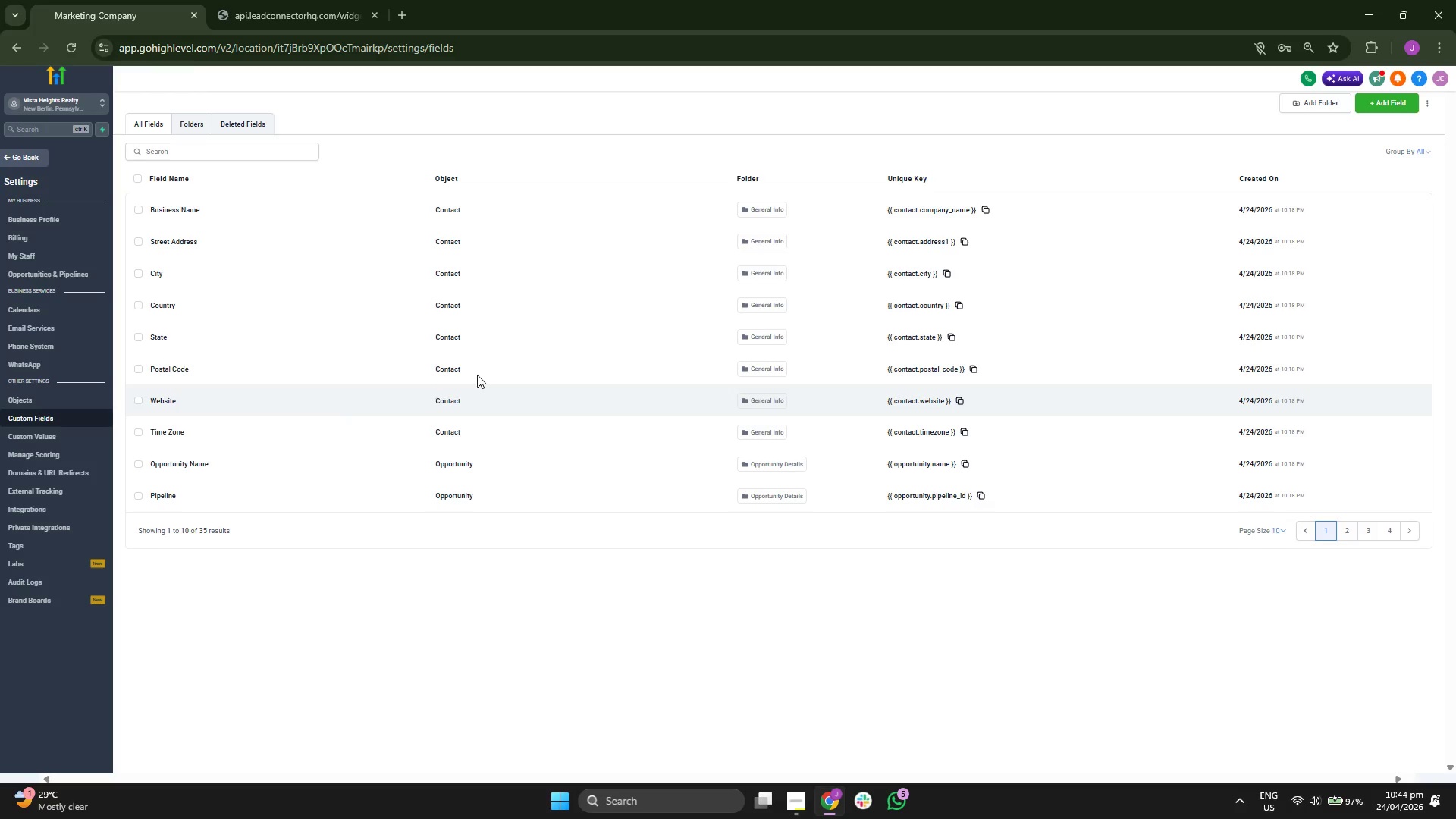 
wait(6.7)
 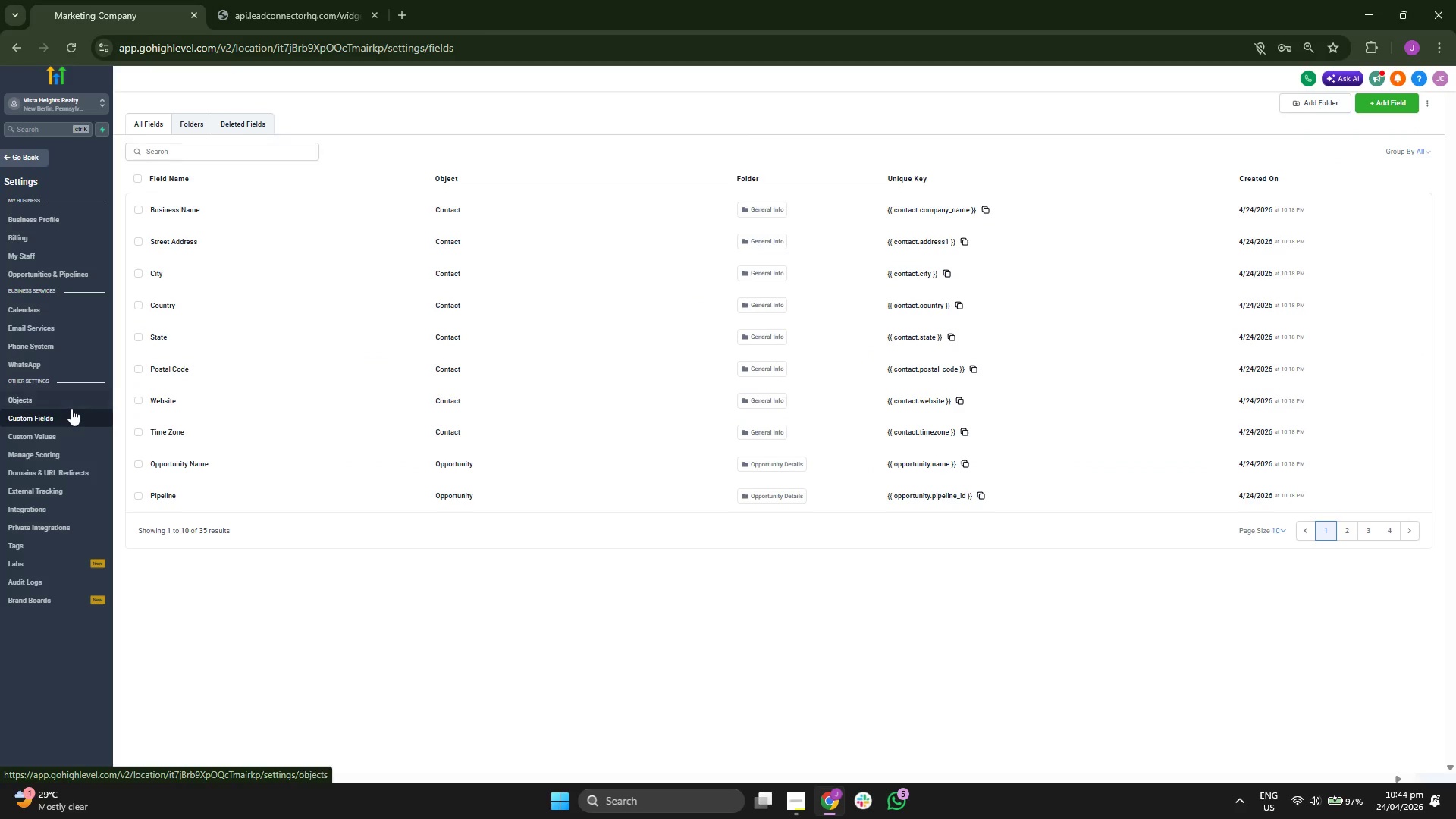 
left_click([201, 121])
 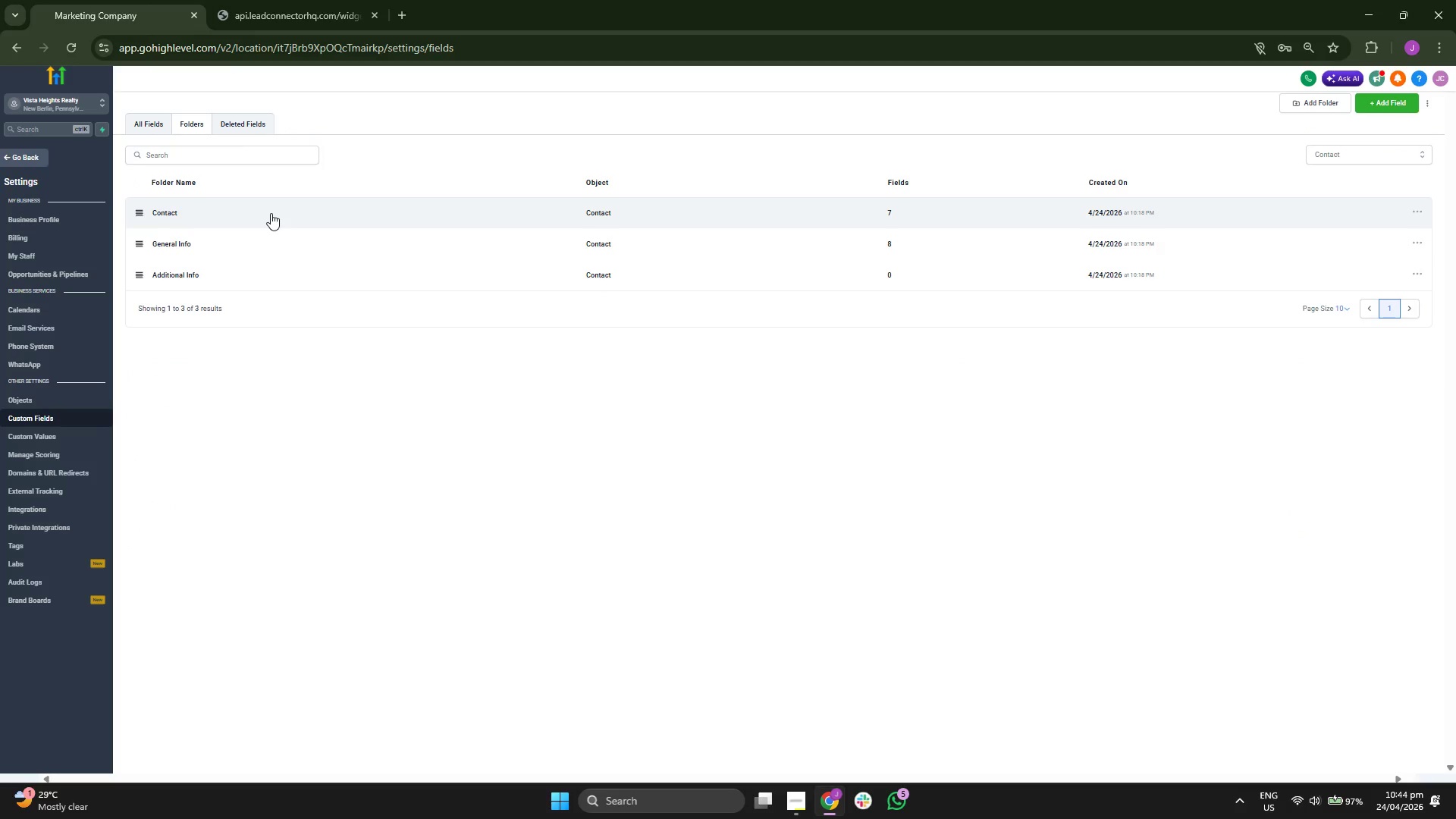 
left_click([271, 213])
 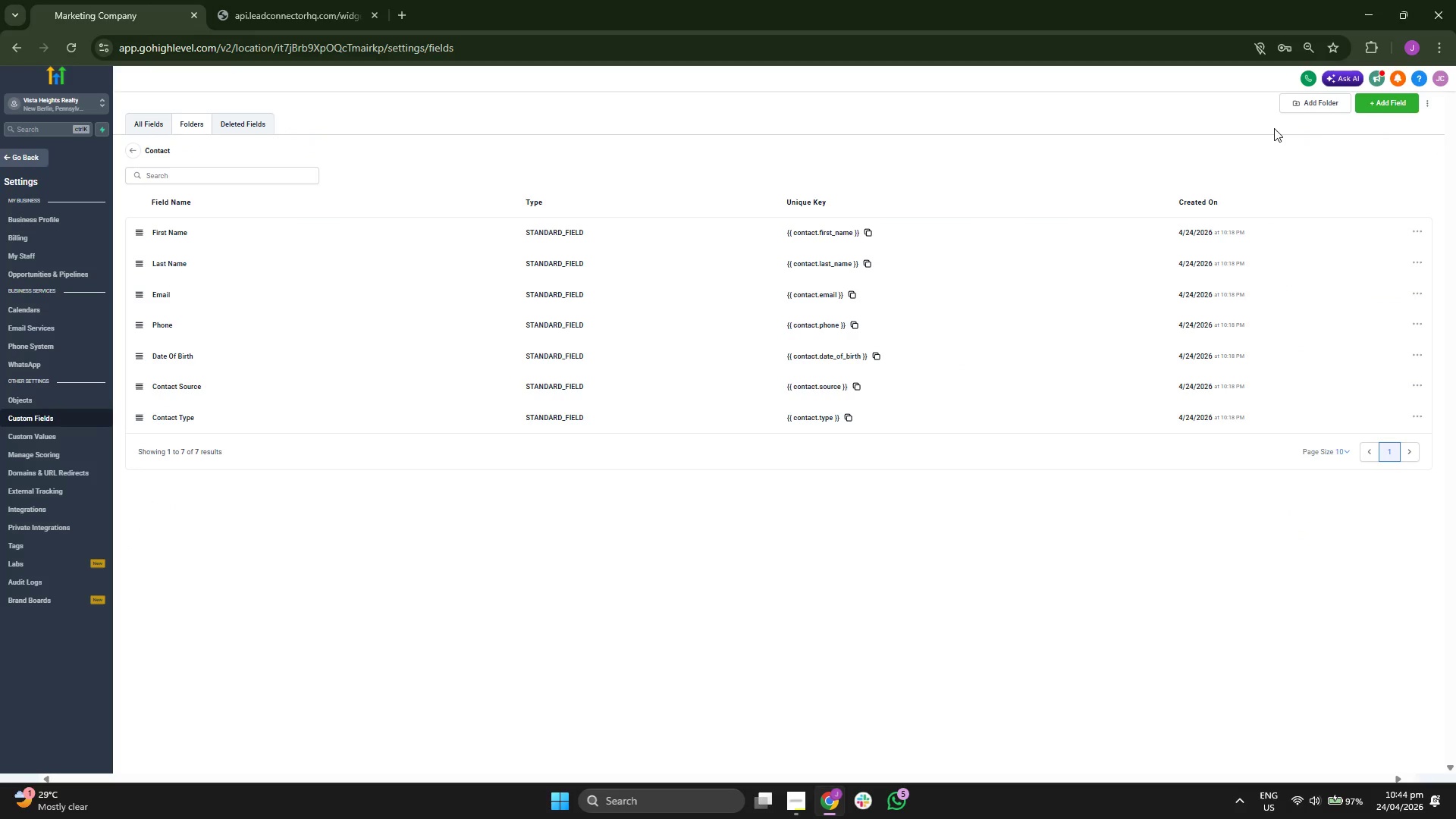 
left_click([1374, 105])
 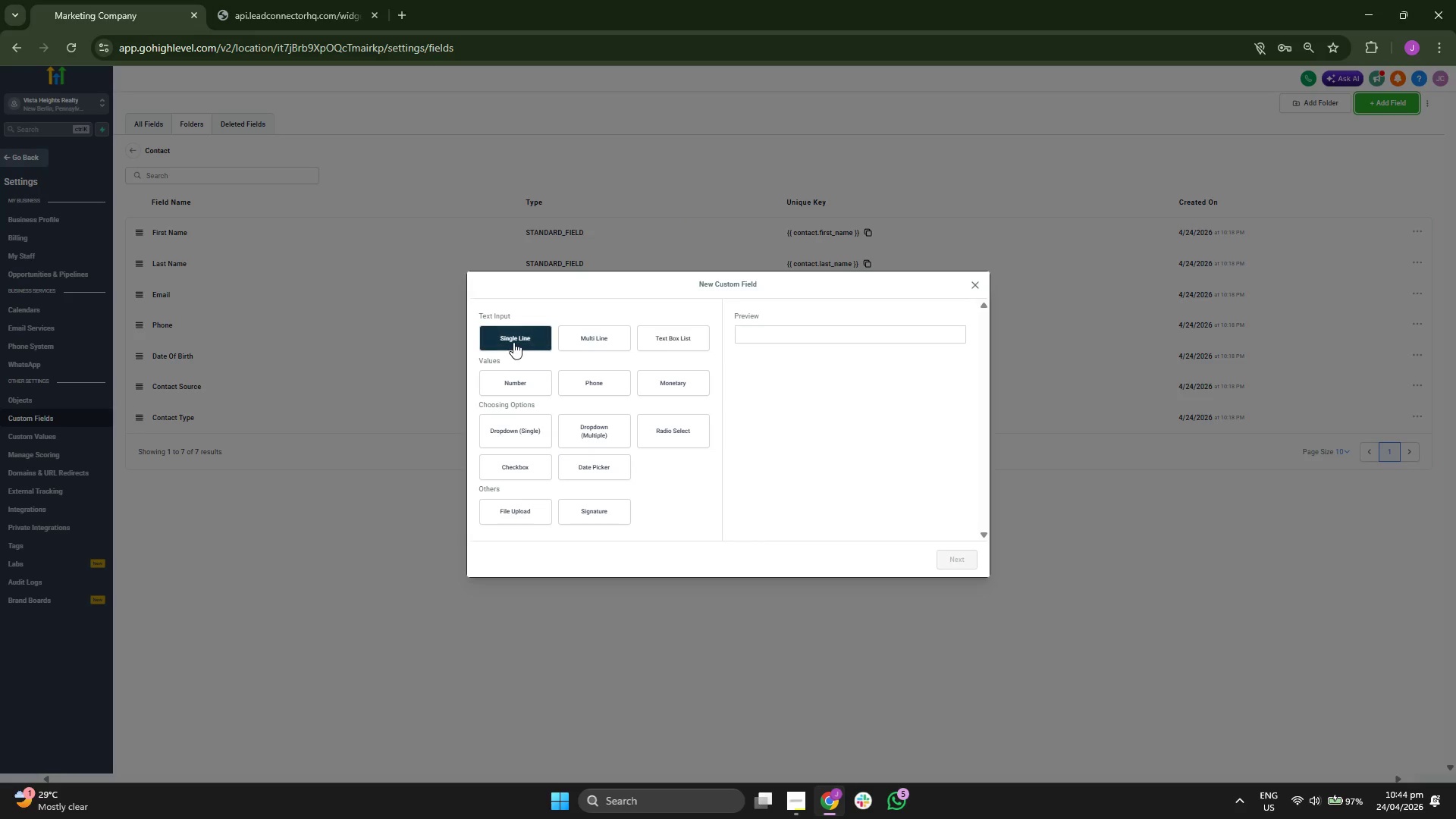 
left_click([513, 343])
 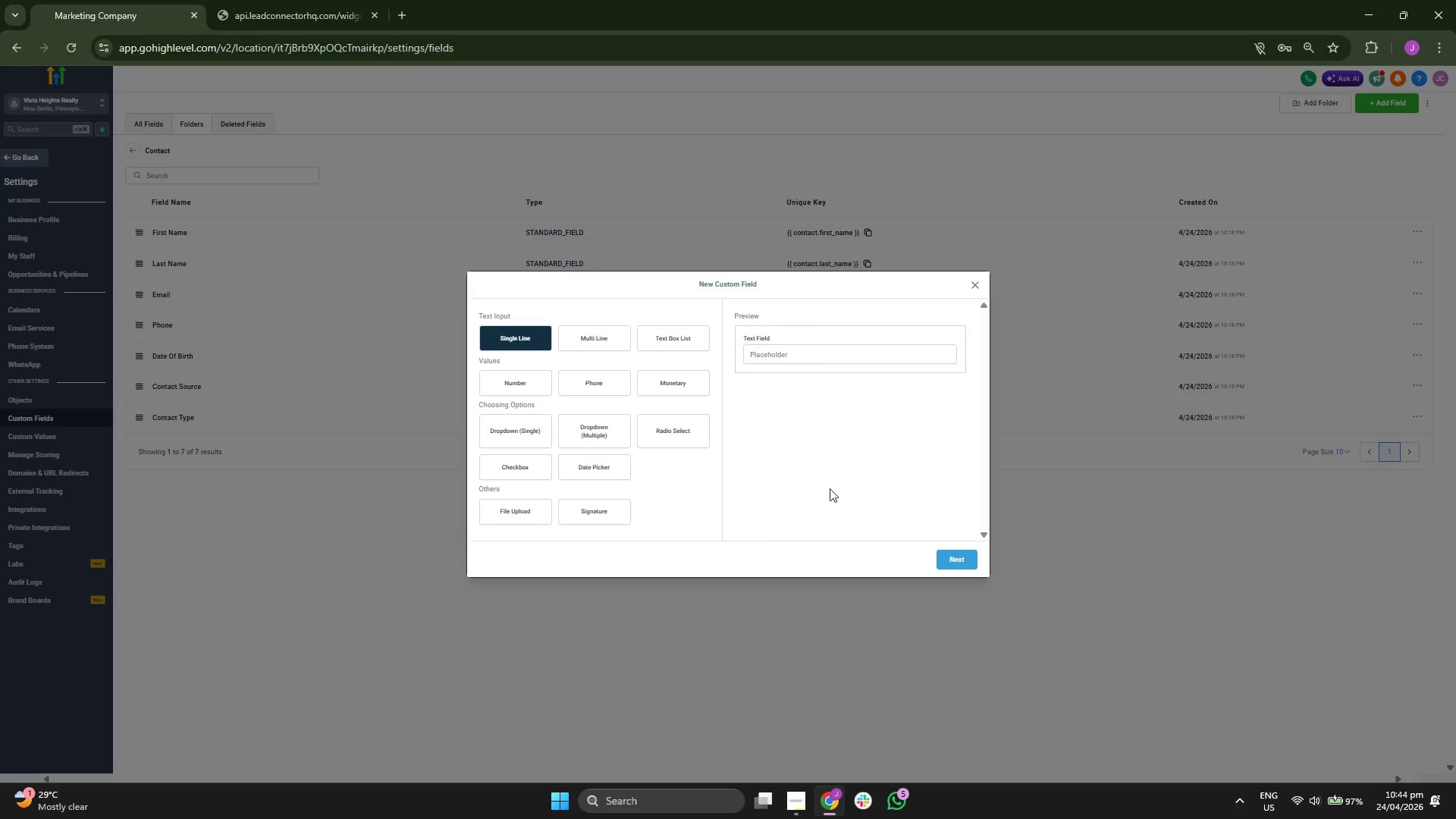 
left_click([946, 553])
 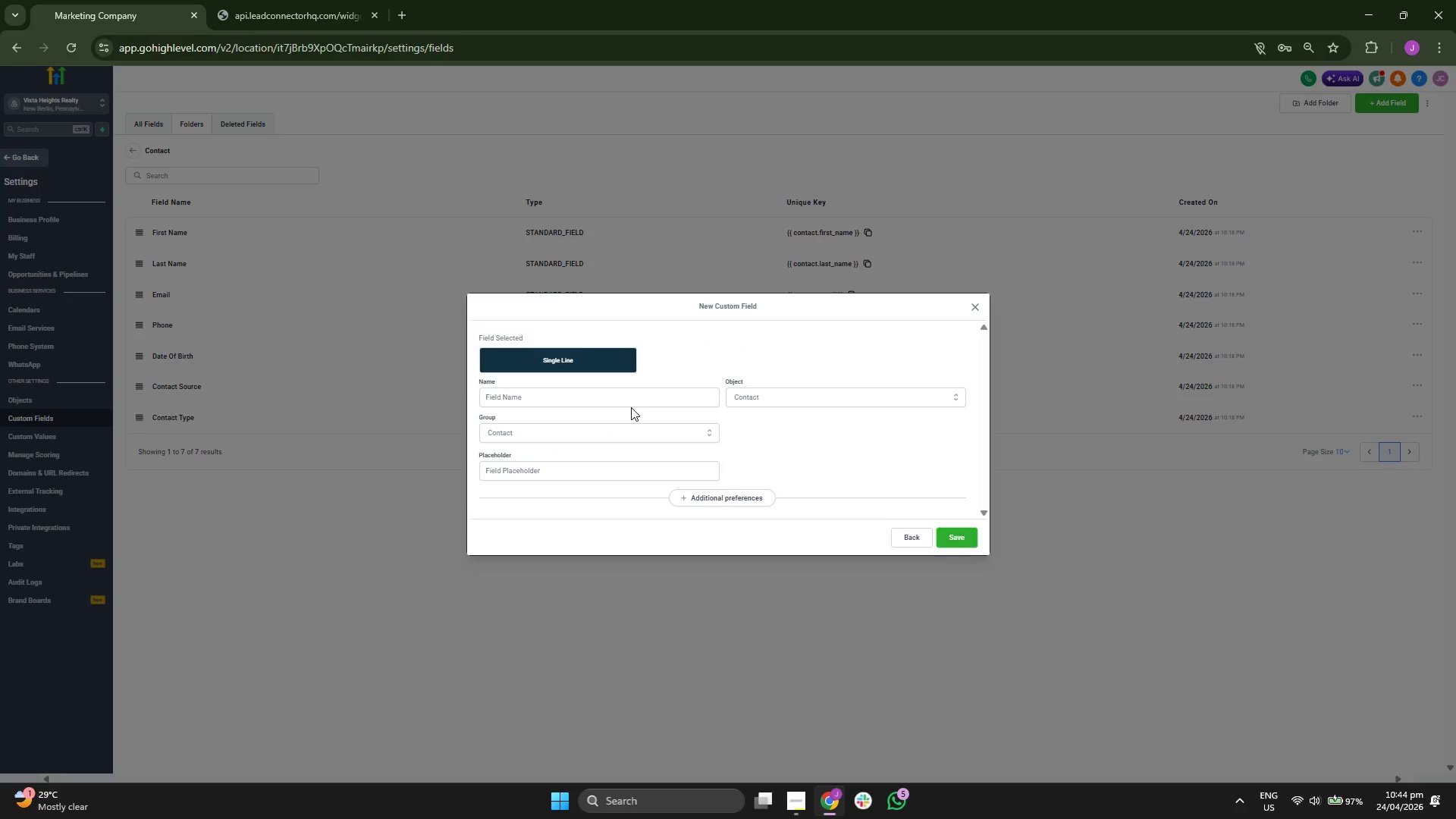 
double_click([632, 395])
 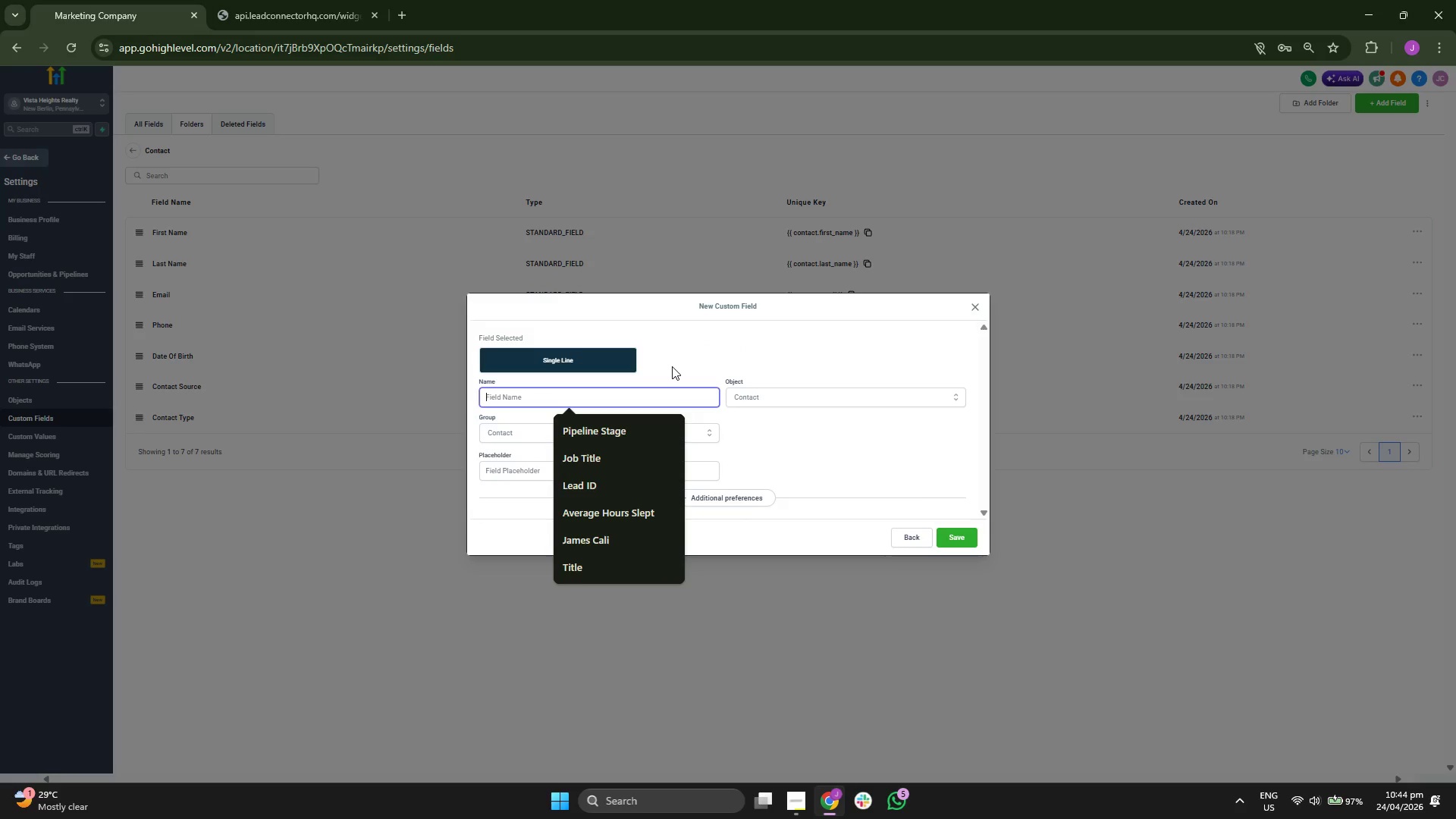 
type(R)
key(Backspace)
type(Neighborhod)
key(Backspace)
type(od Preference)
 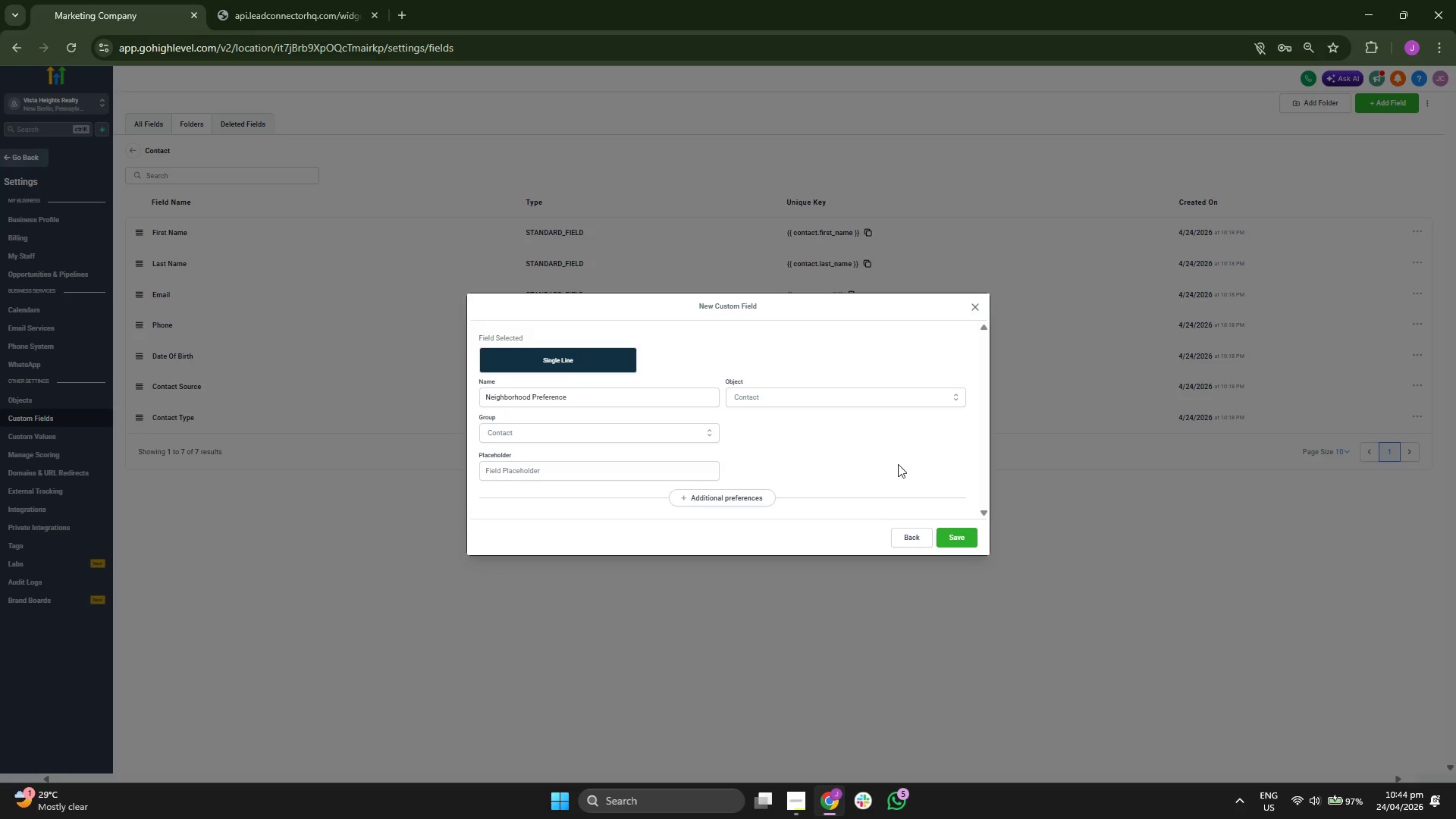 
left_click([956, 531])
 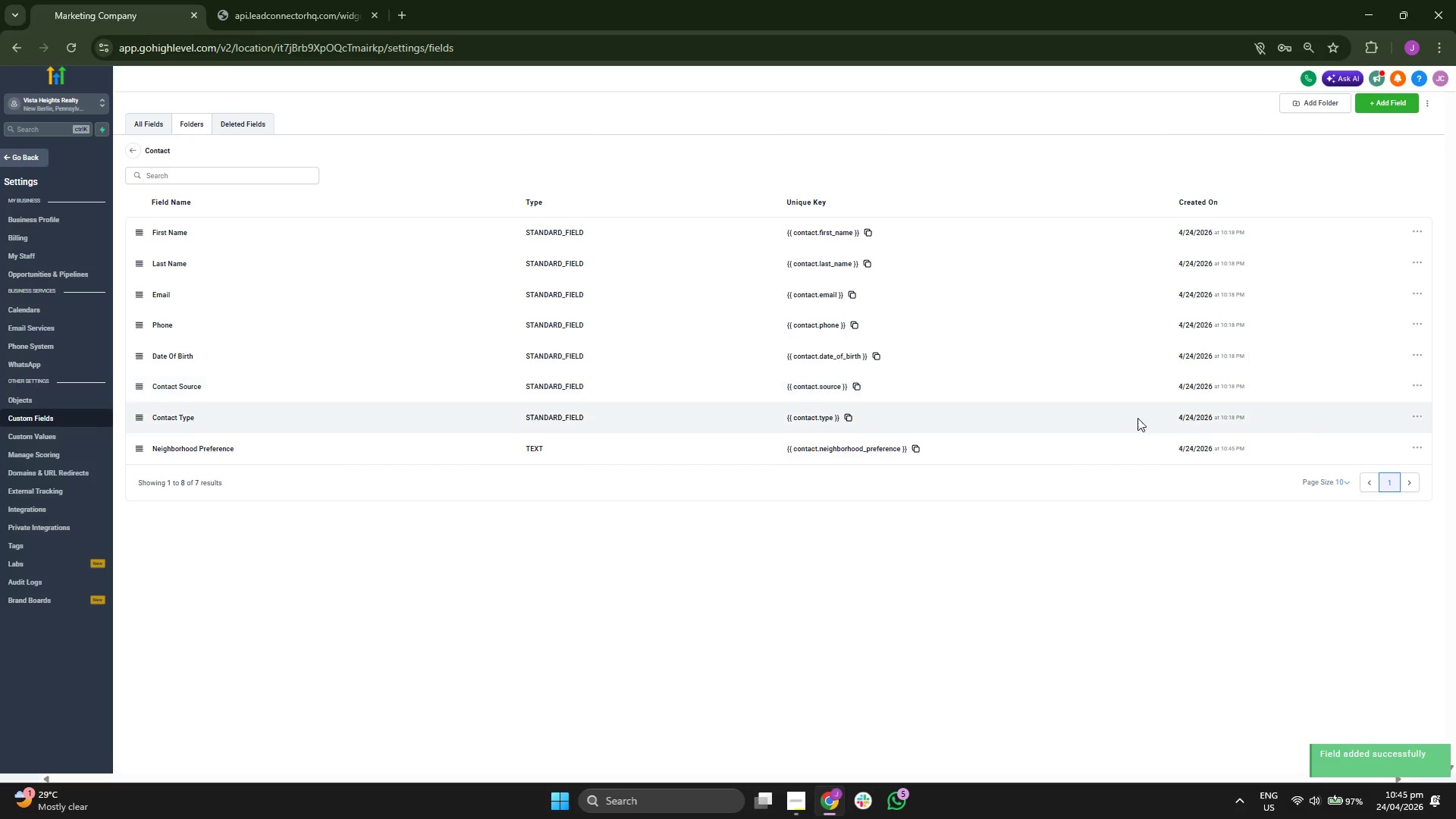 
left_click([136, 149])
 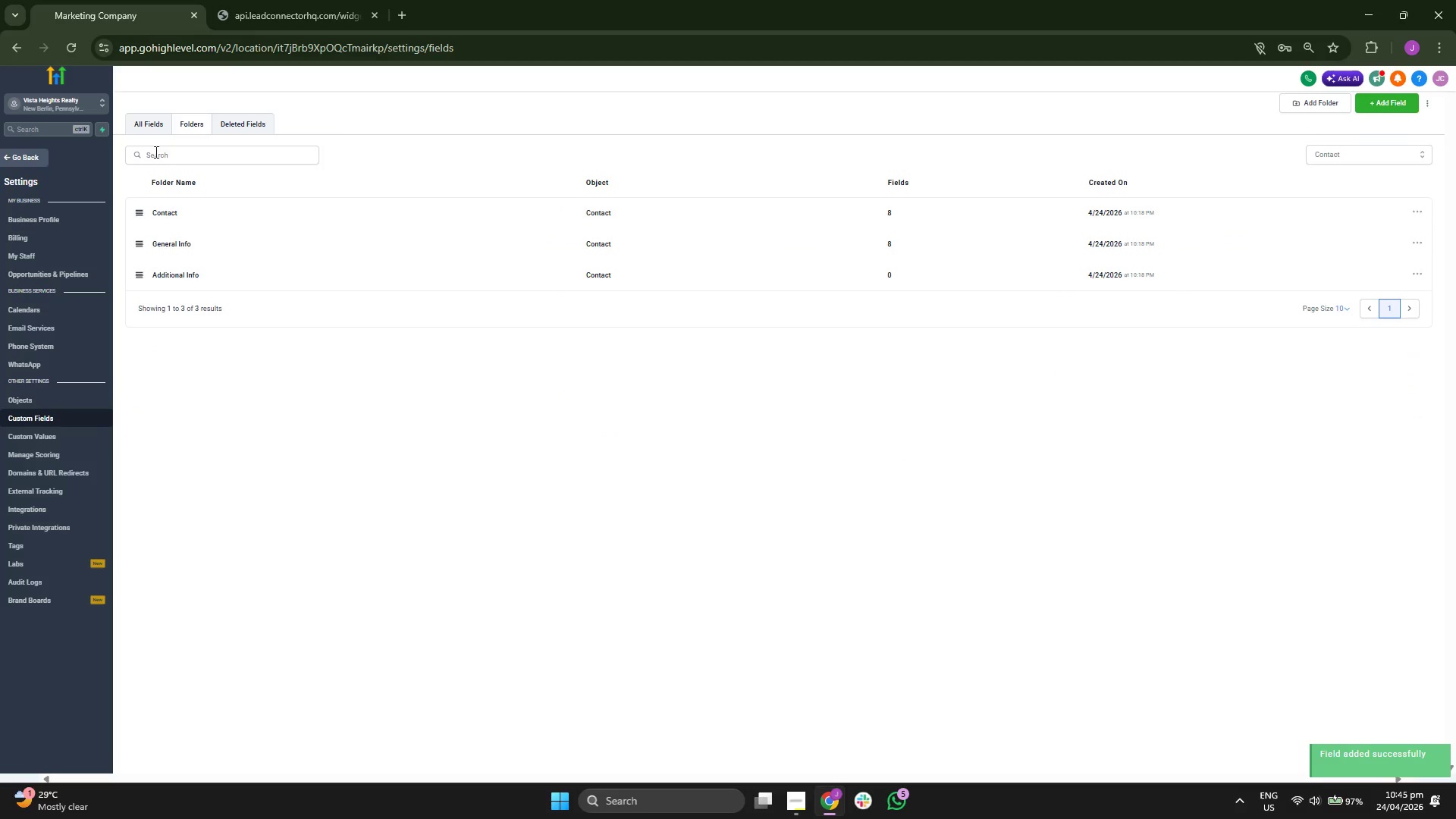 
left_click([145, 127])
 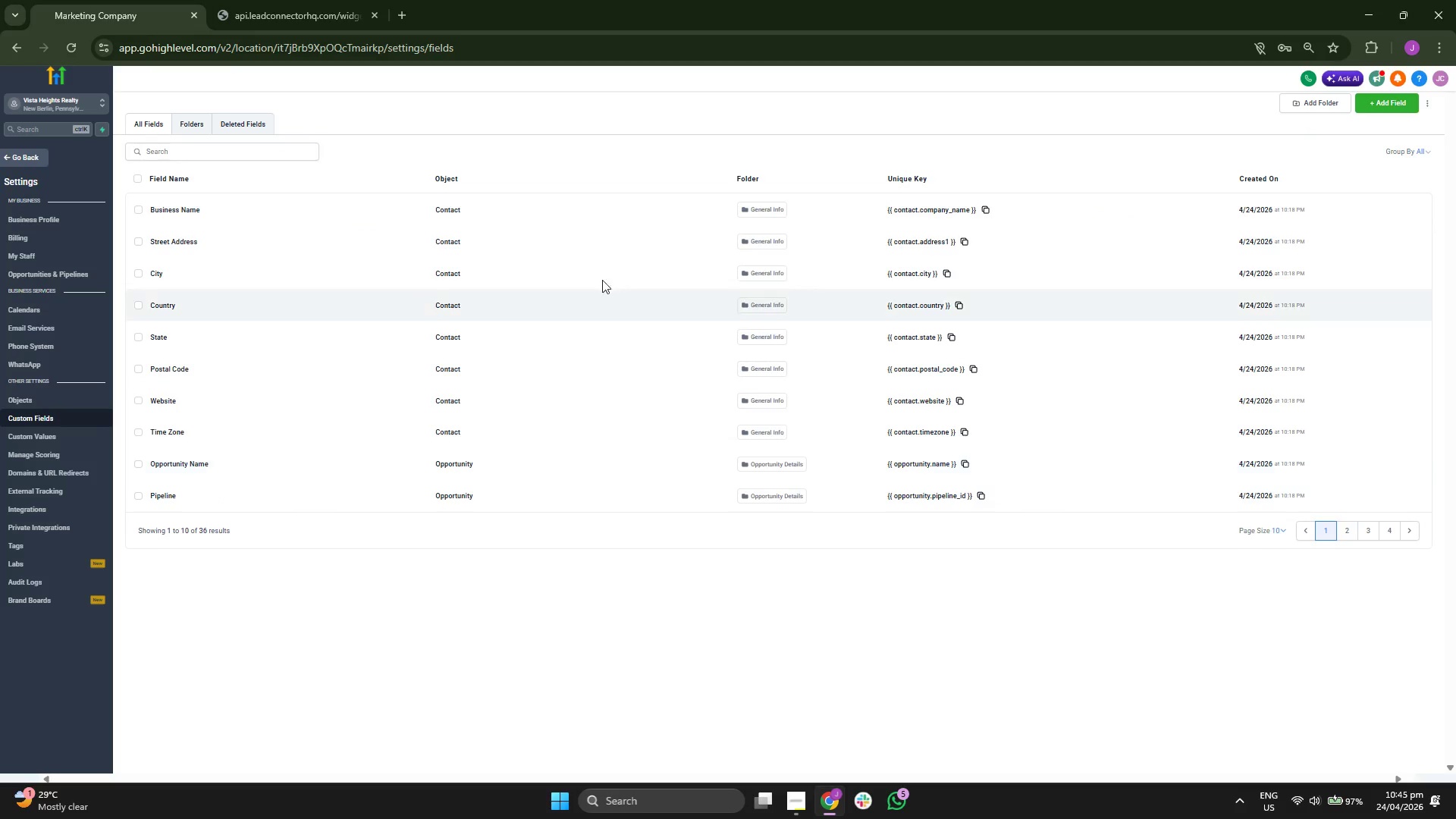 
left_click([1344, 531])
 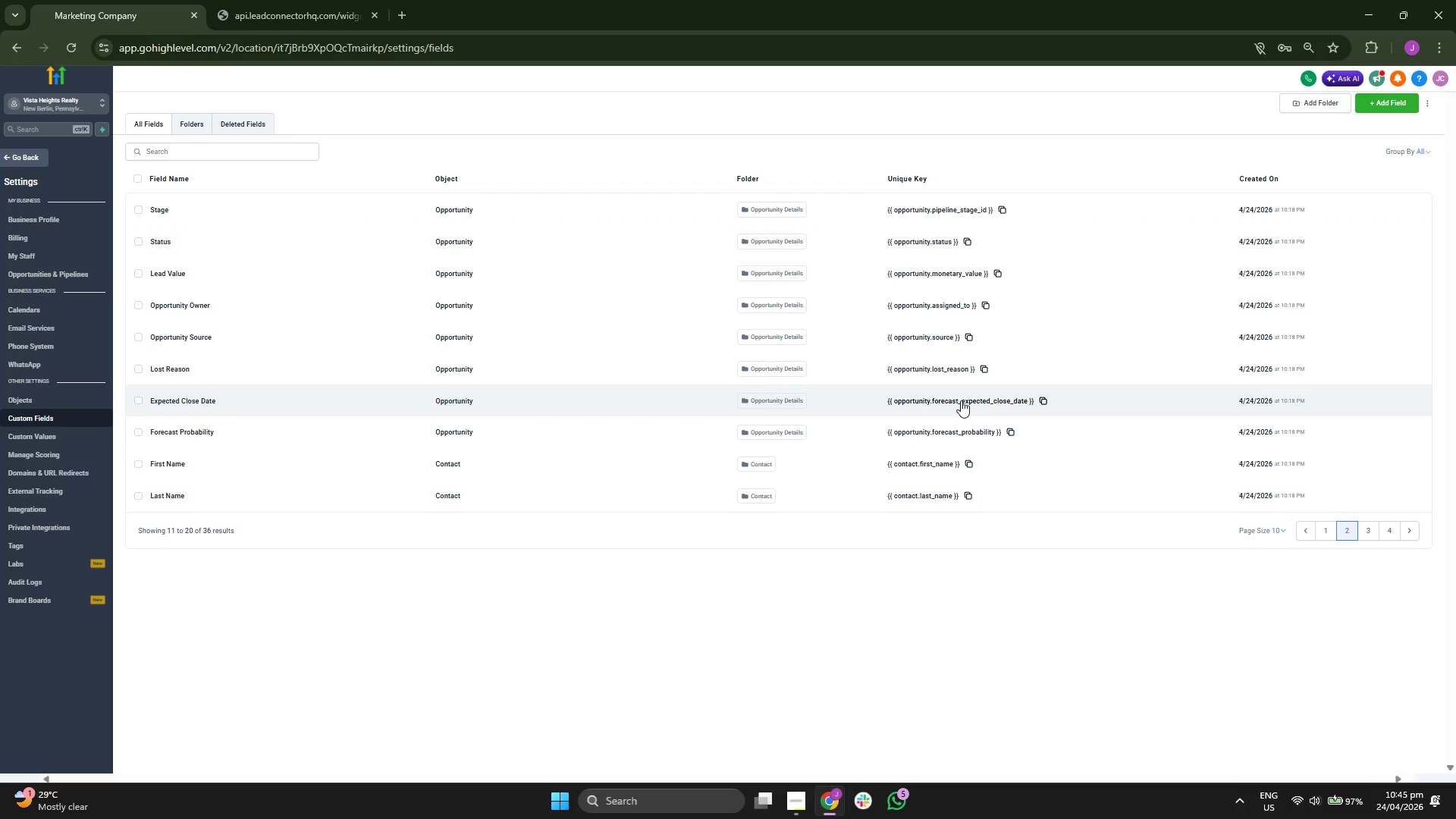 
left_click([1371, 531])
 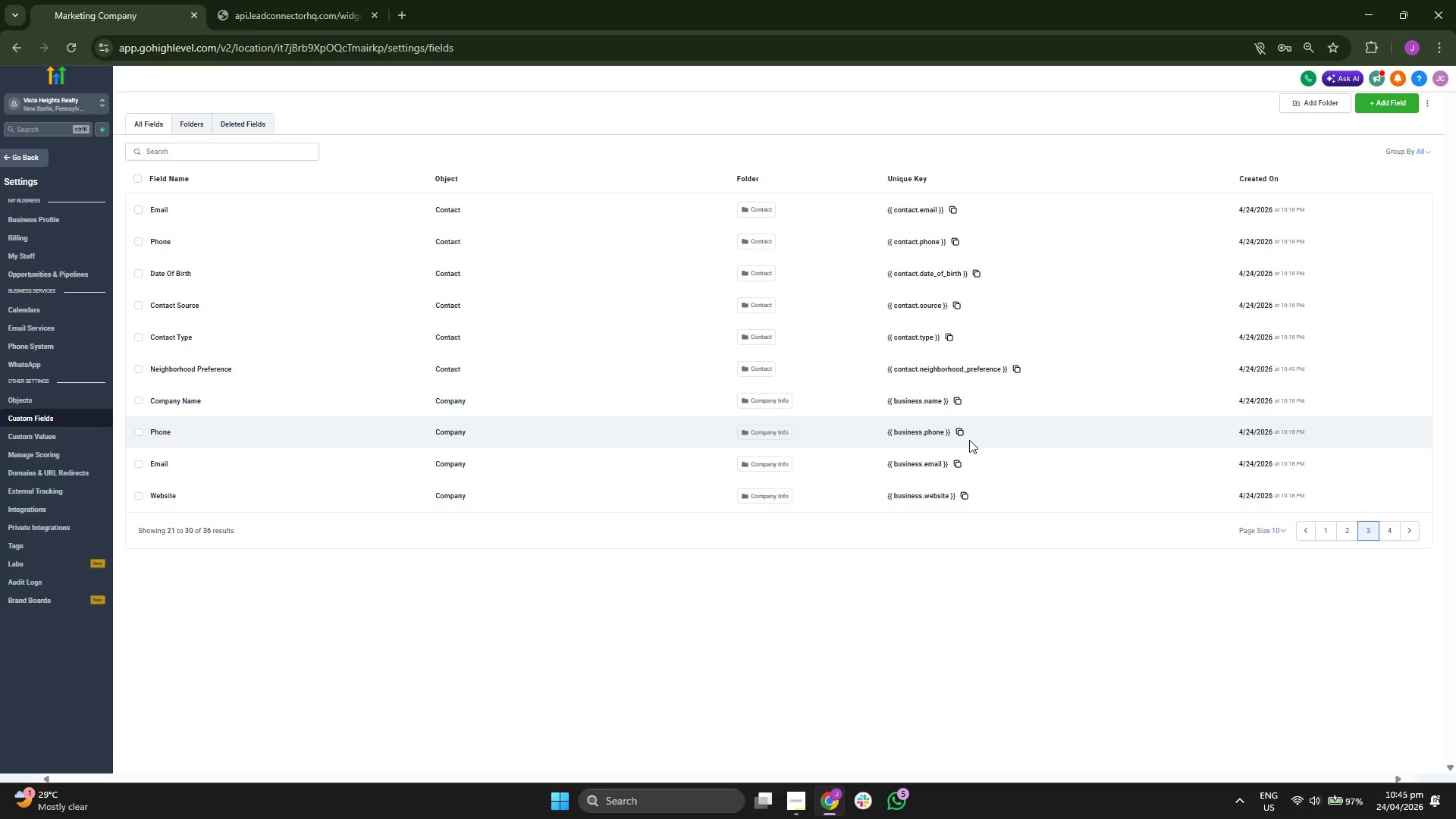 
wait(12.7)
 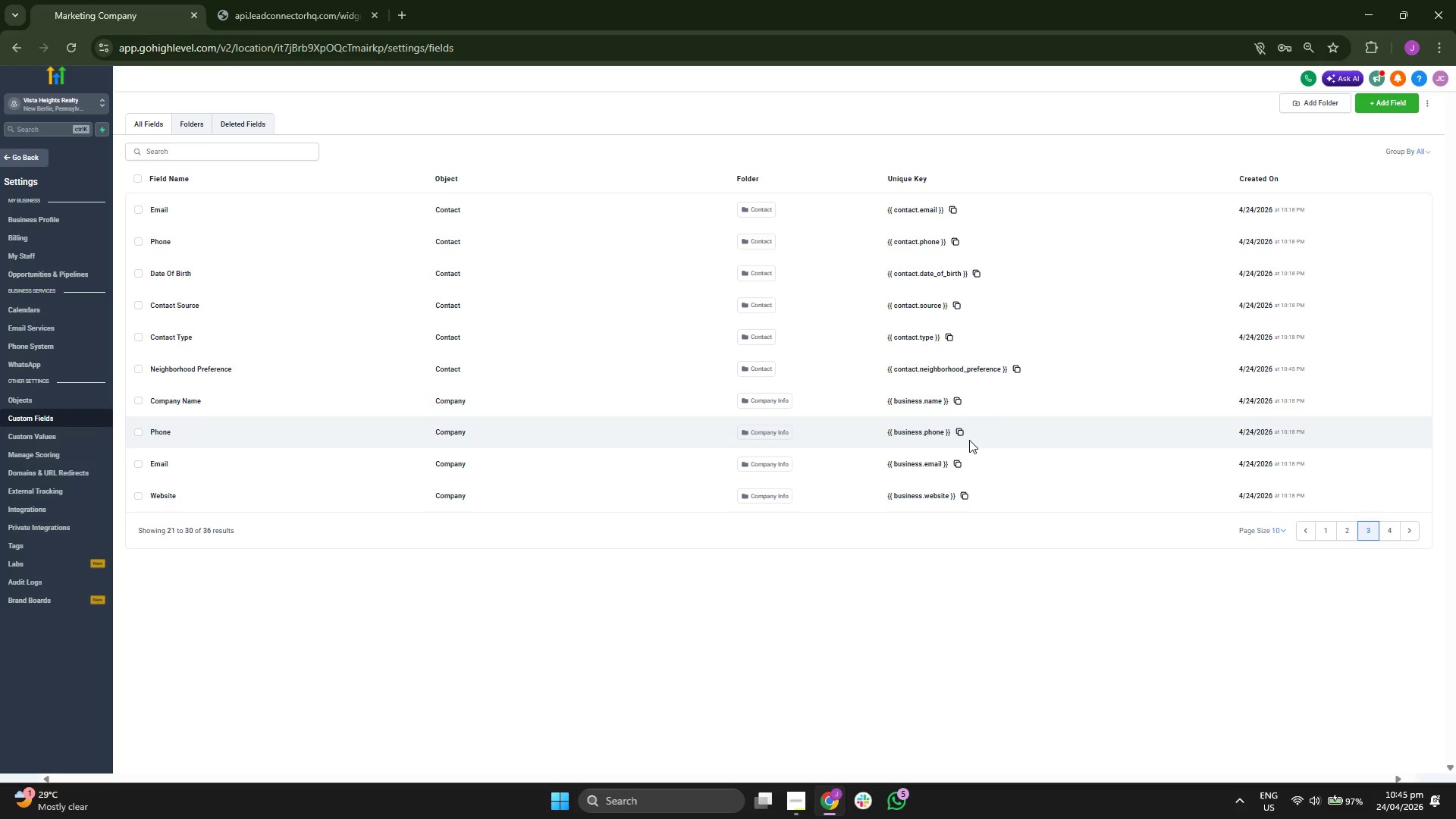 
left_click([1387, 535])
 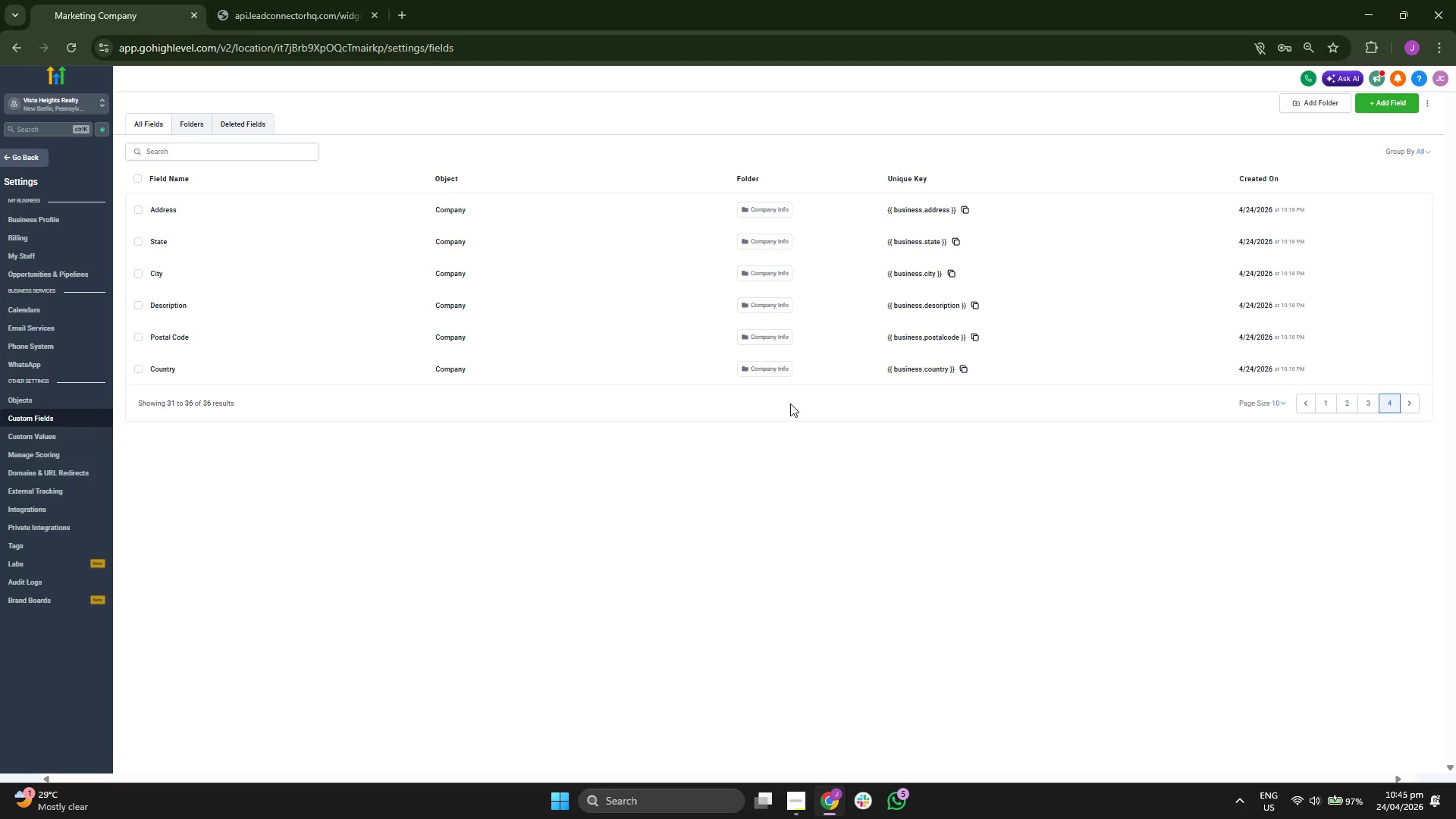 
wait(5.61)
 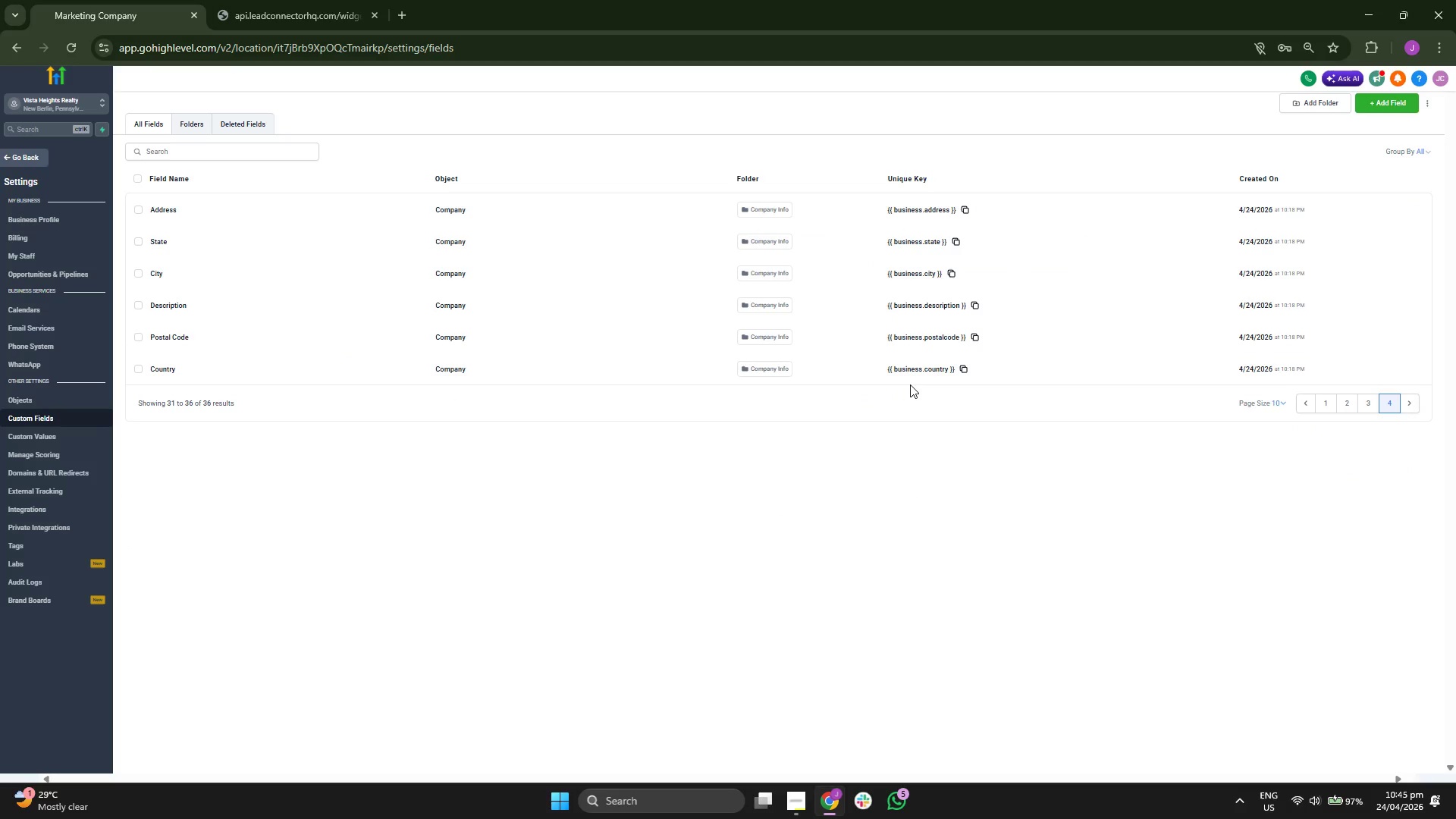 
left_click([1324, 400])
 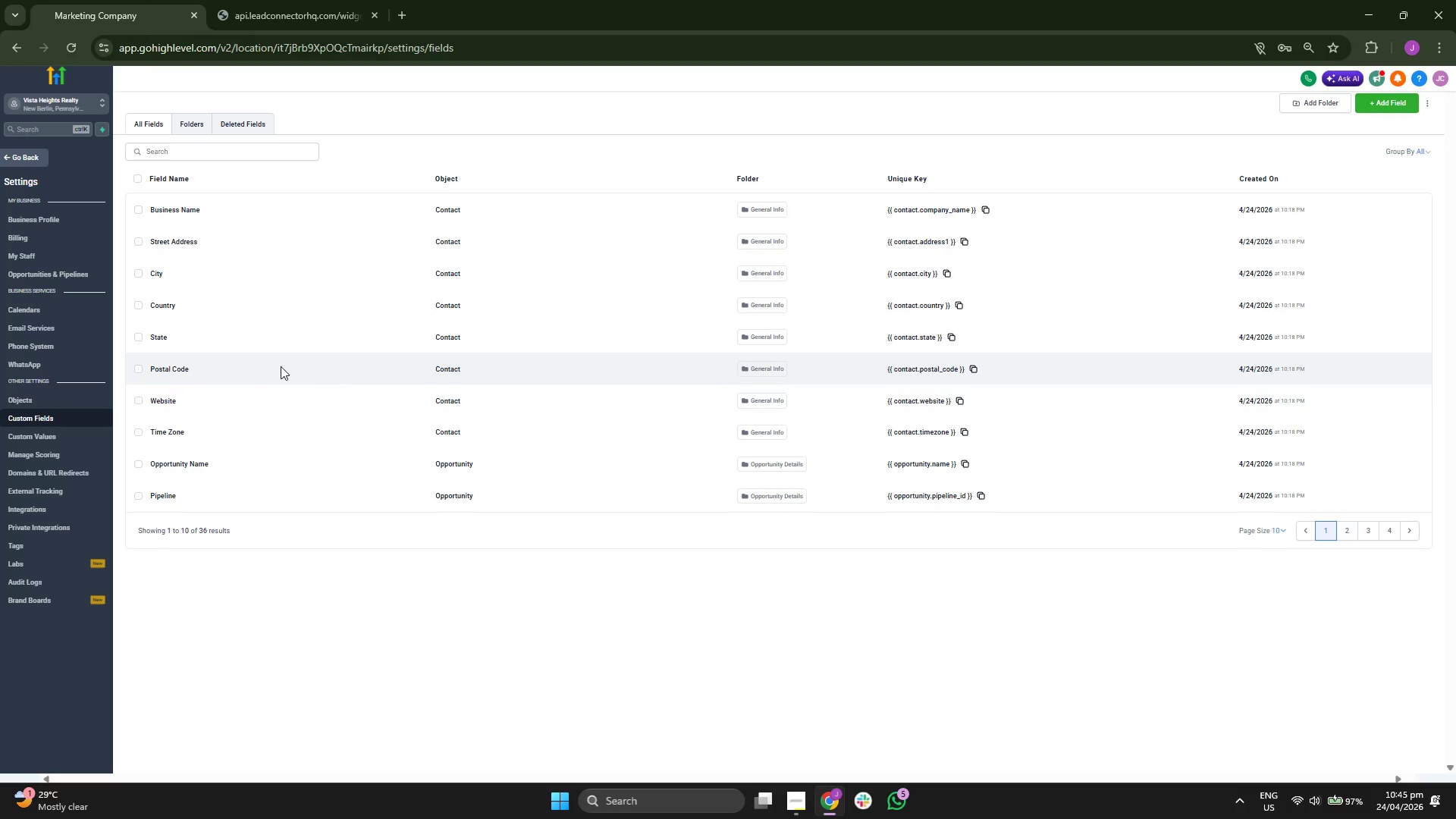 
double_click([193, 125])
 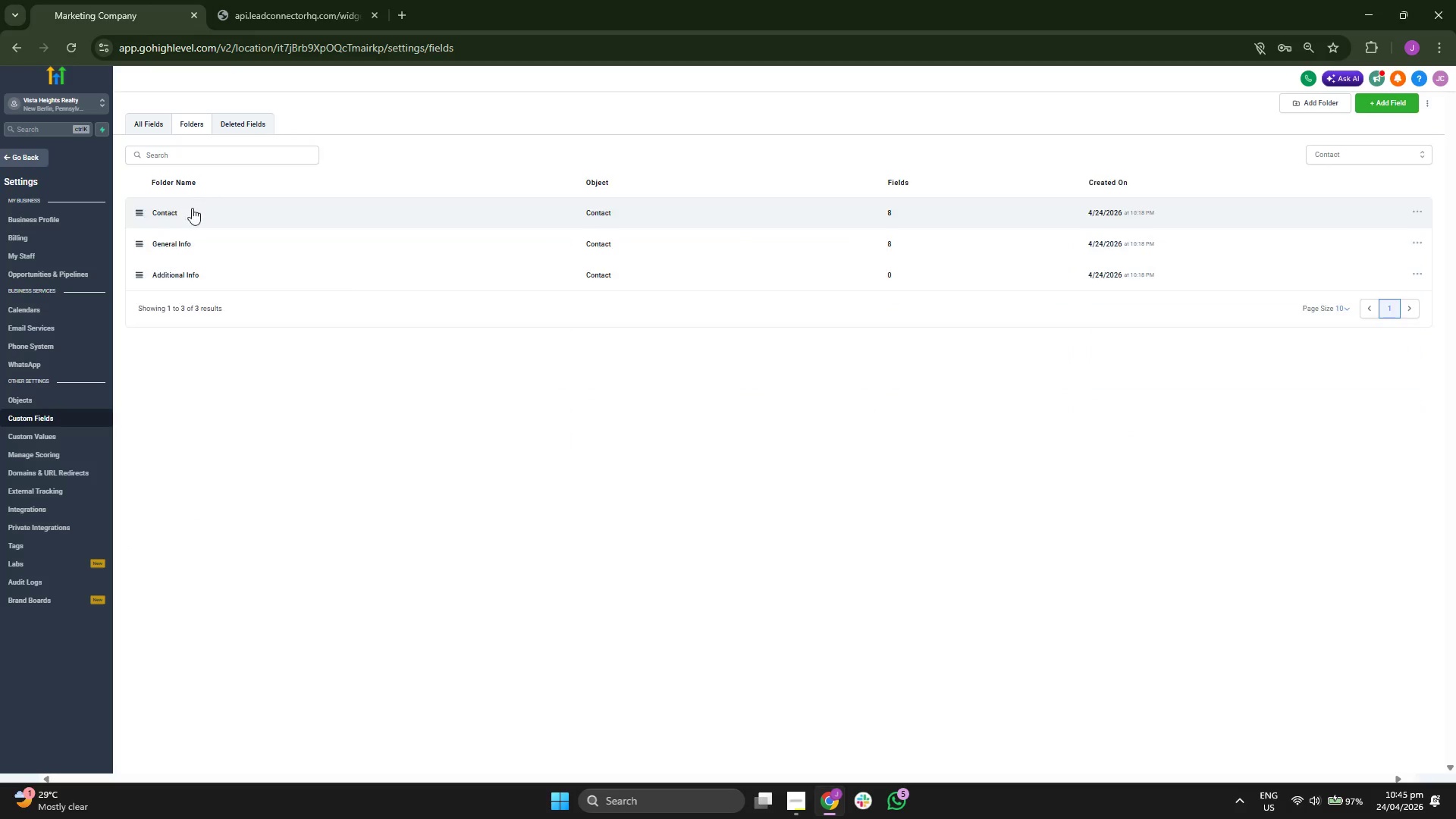 
left_click([189, 215])
 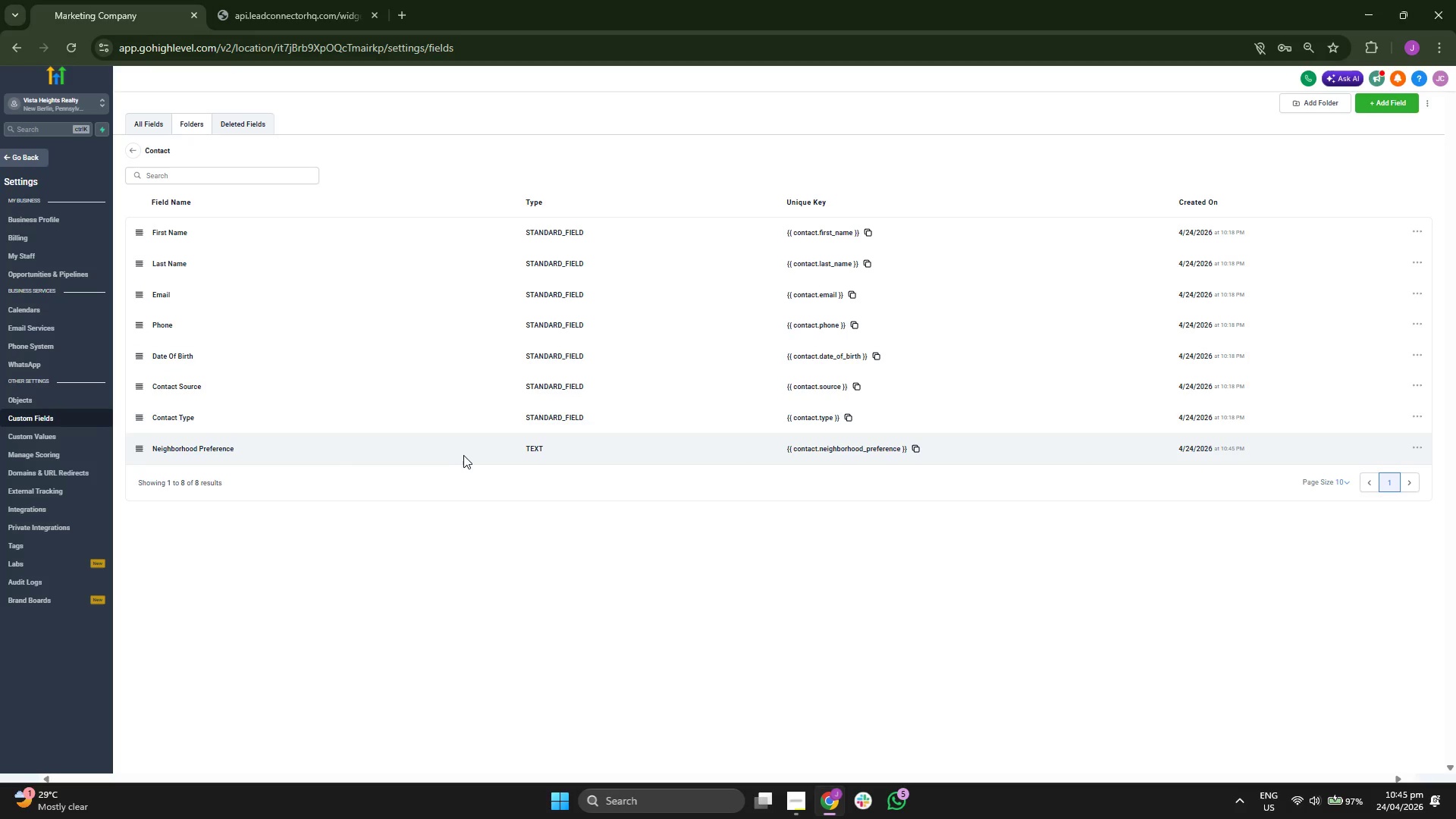 
wait(10.64)
 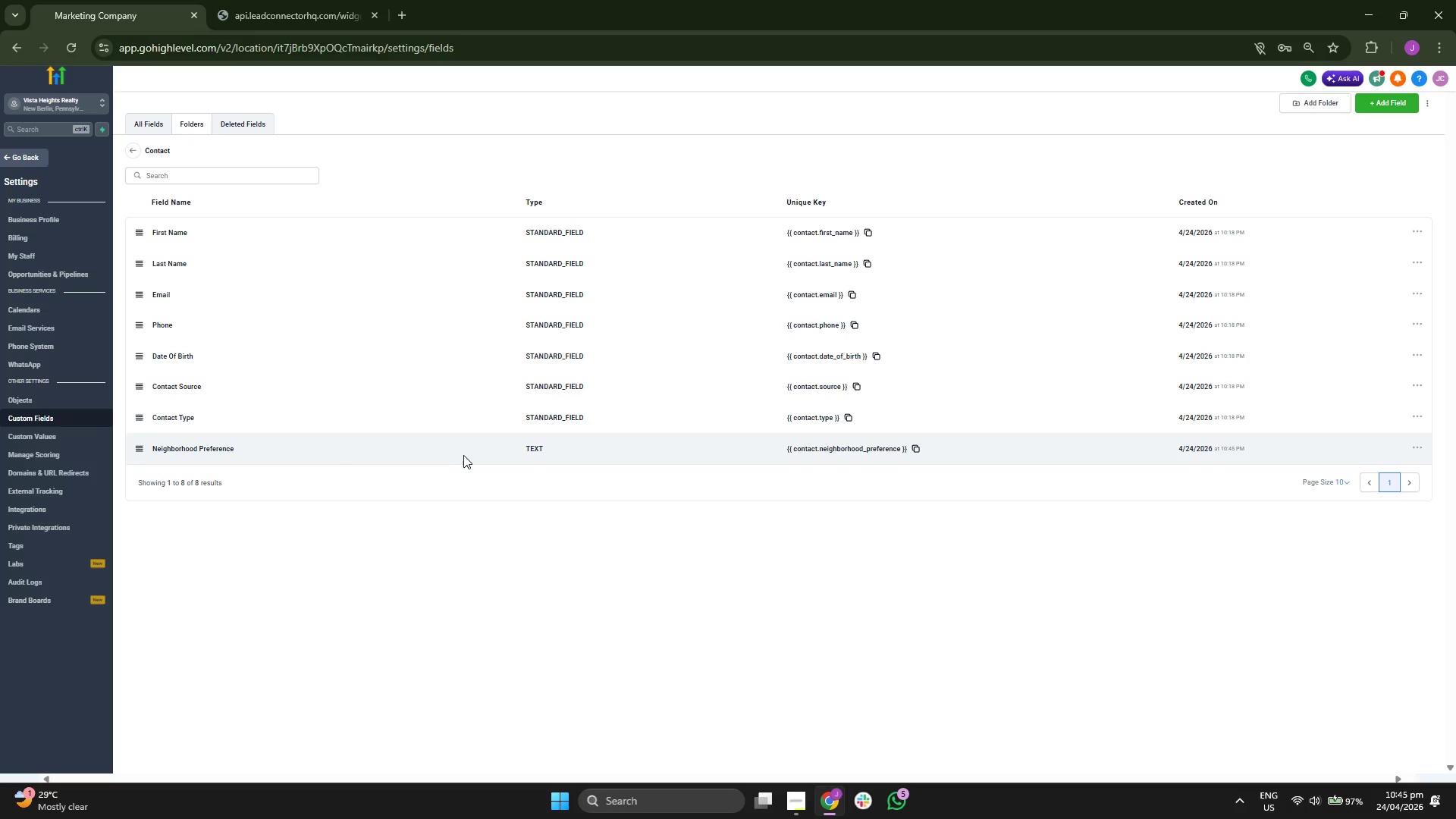 
left_click([68, 256])
 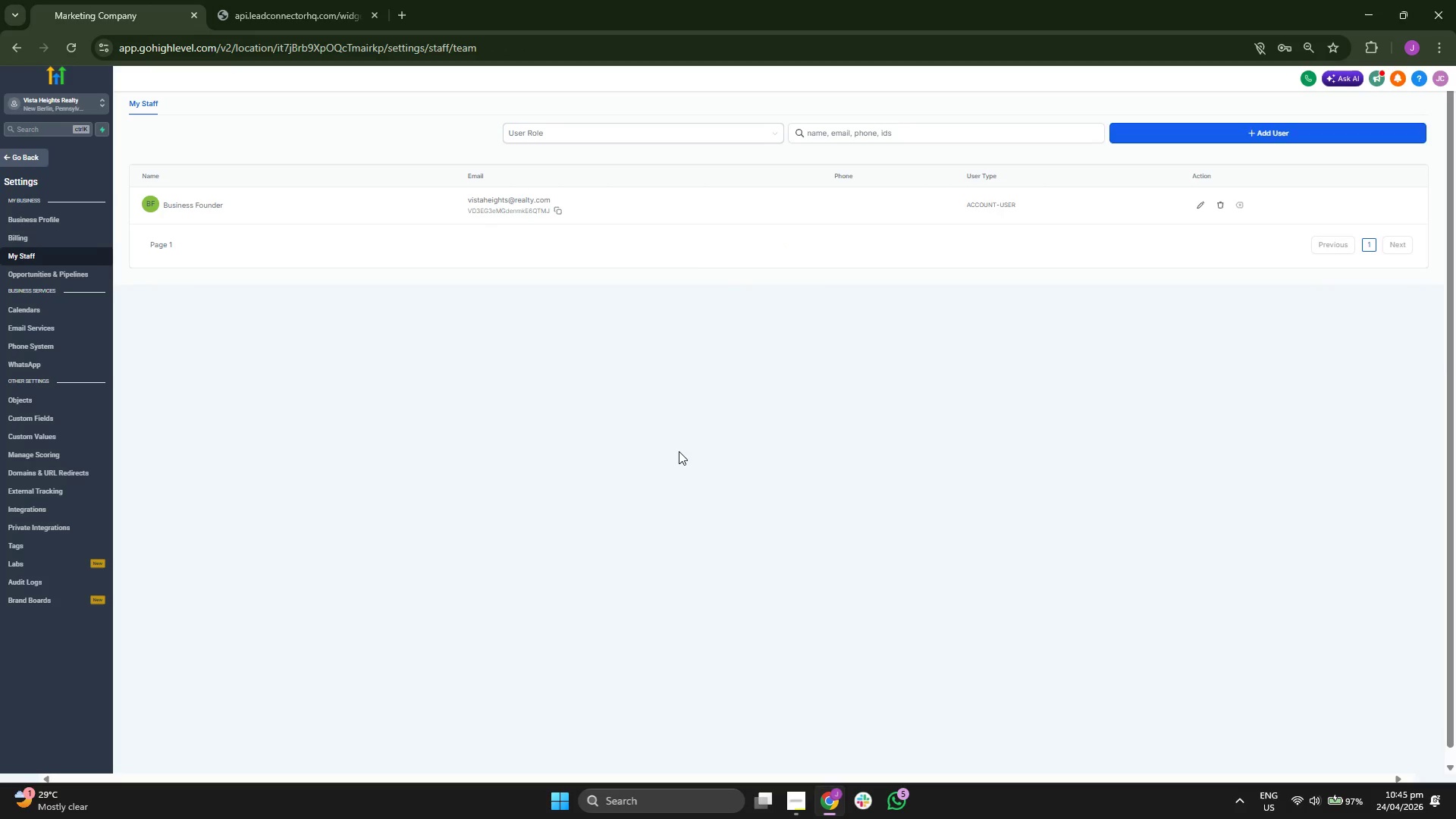 
wait(6.44)
 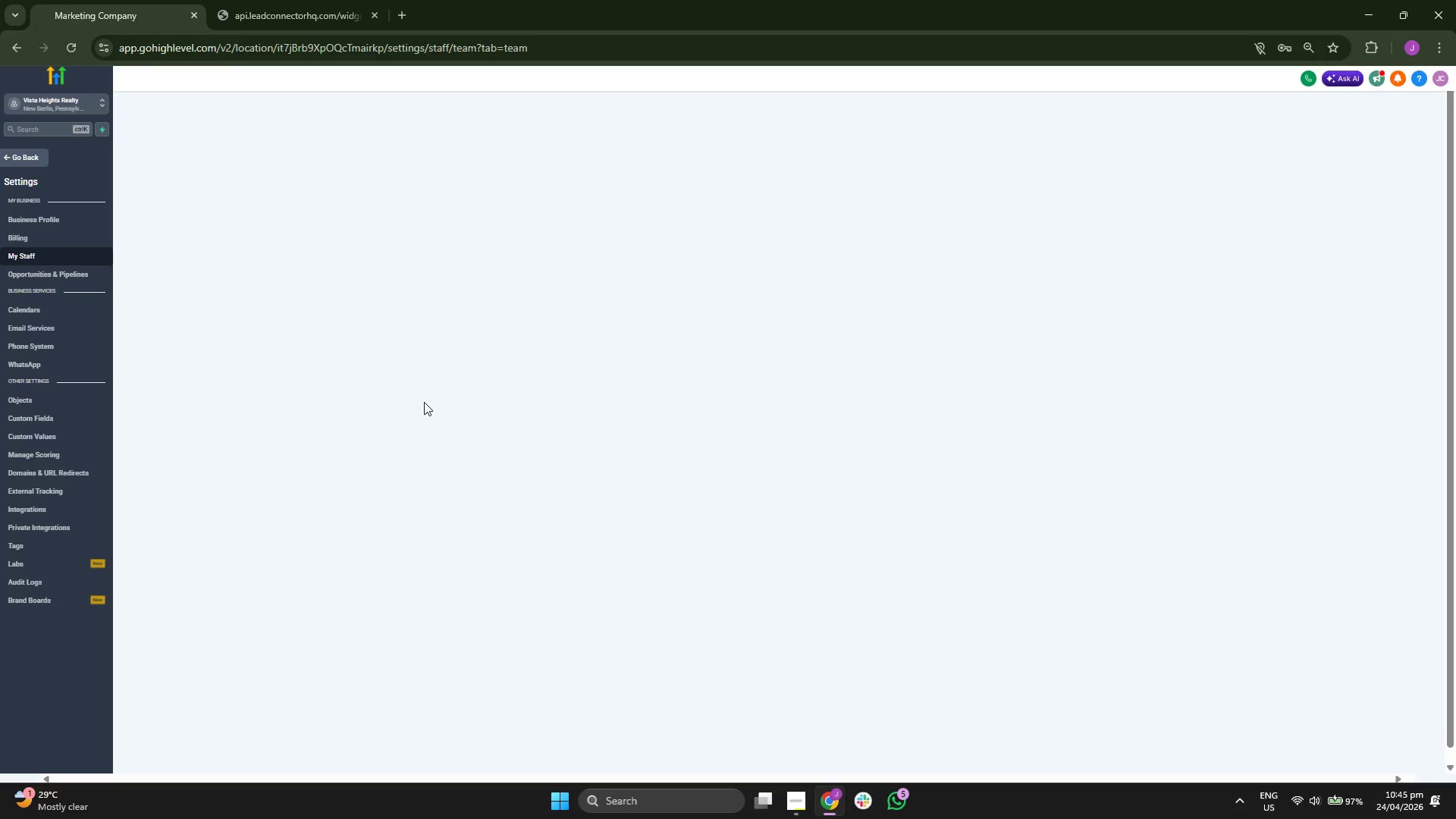 
left_click([1200, 200])
 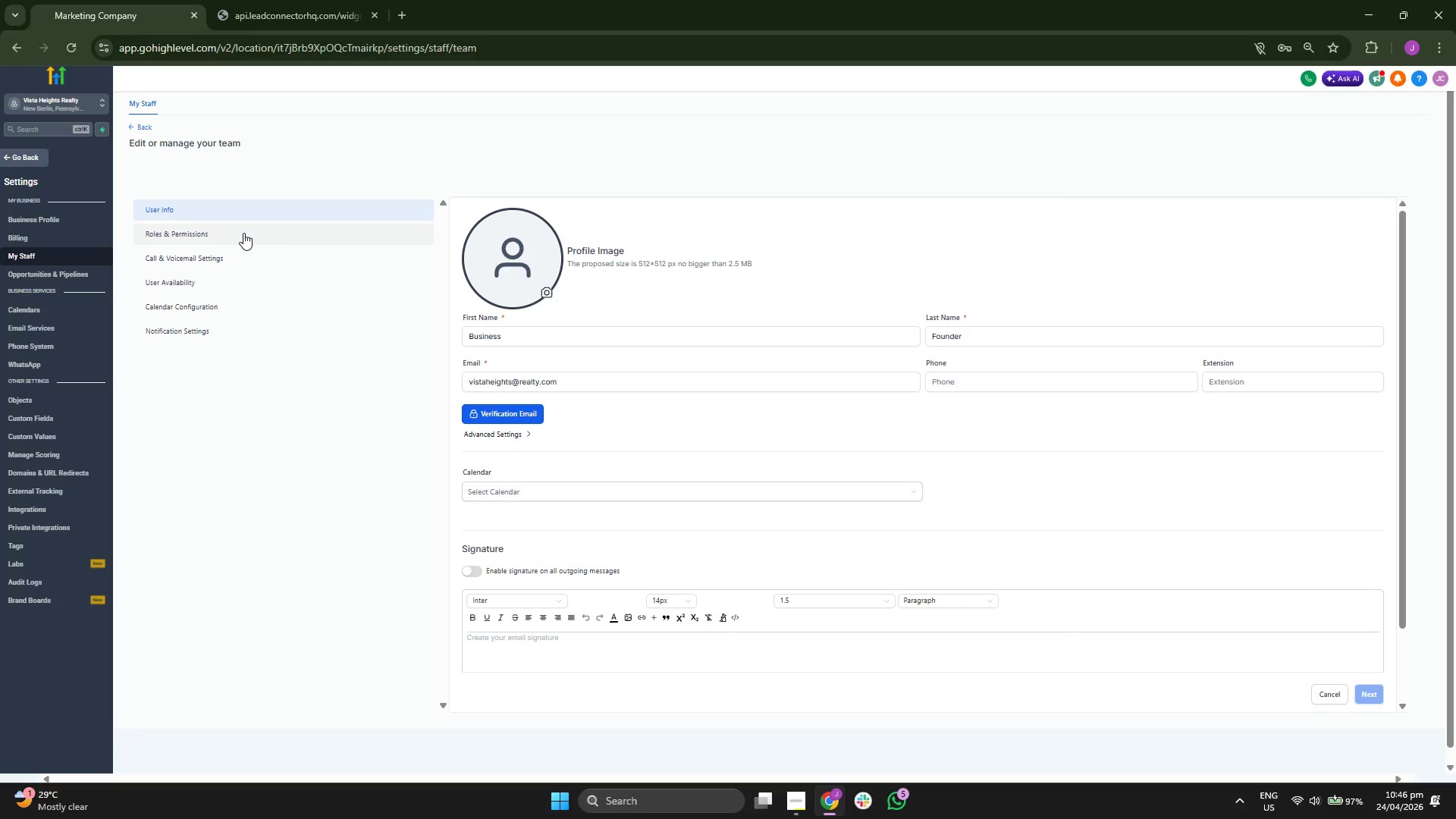 
left_click([243, 233])
 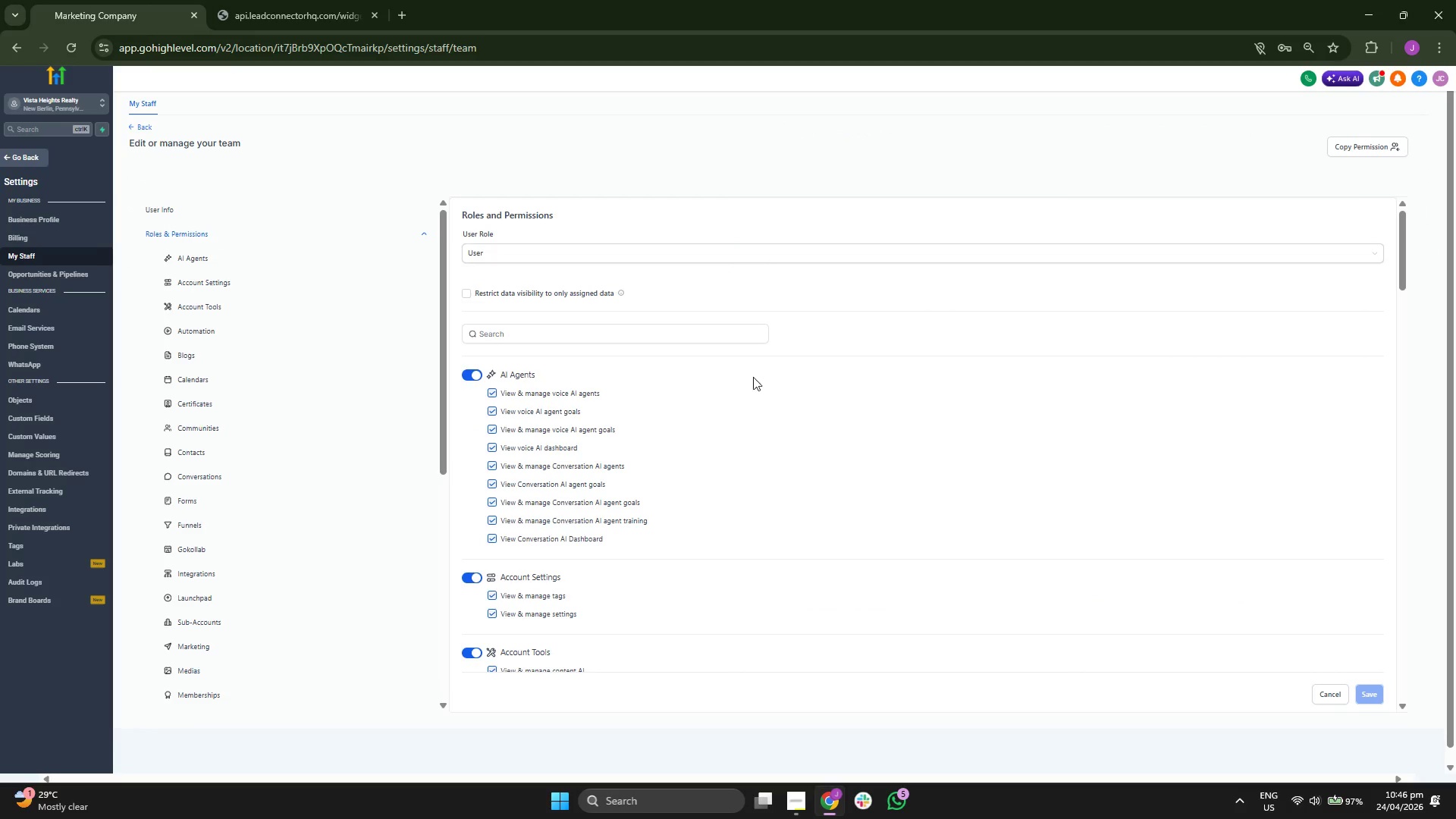 
scroll: coordinate [789, 386], scroll_direction: down, amount: 5.0
 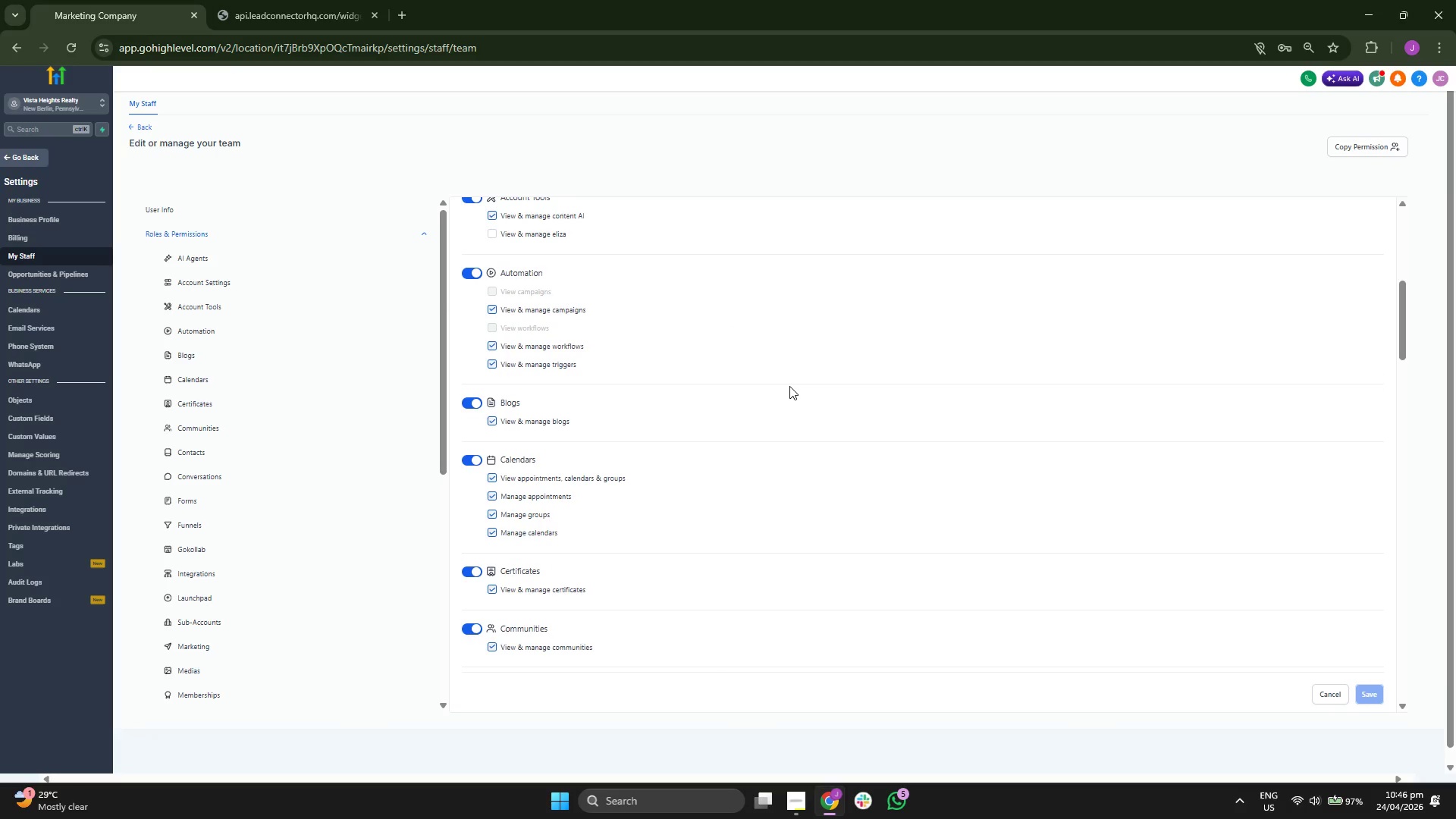 
scroll: coordinate [789, 386], scroll_direction: down, amount: 5.0
 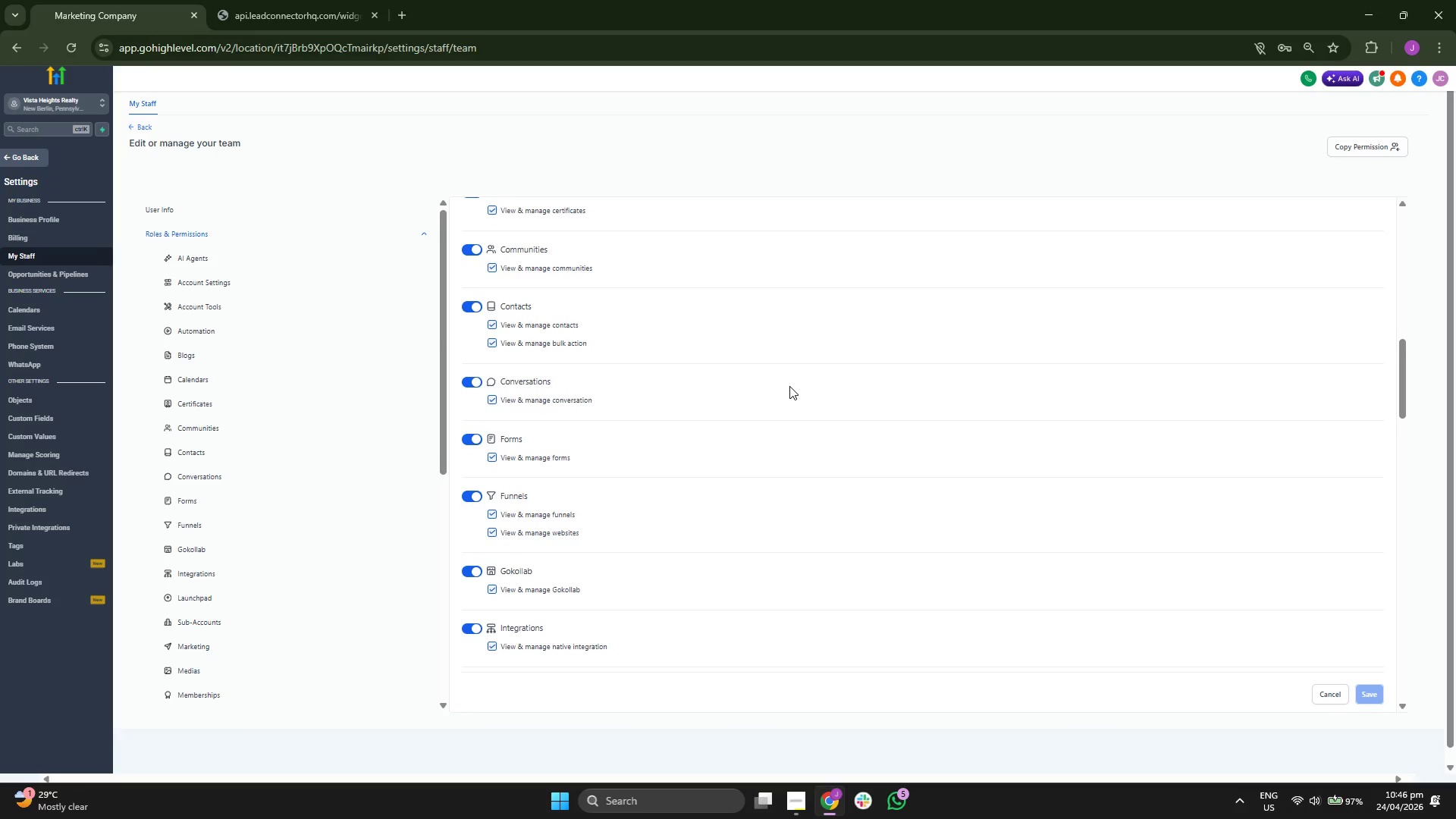 
scroll: coordinate [789, 386], scroll_direction: down, amount: 5.0
 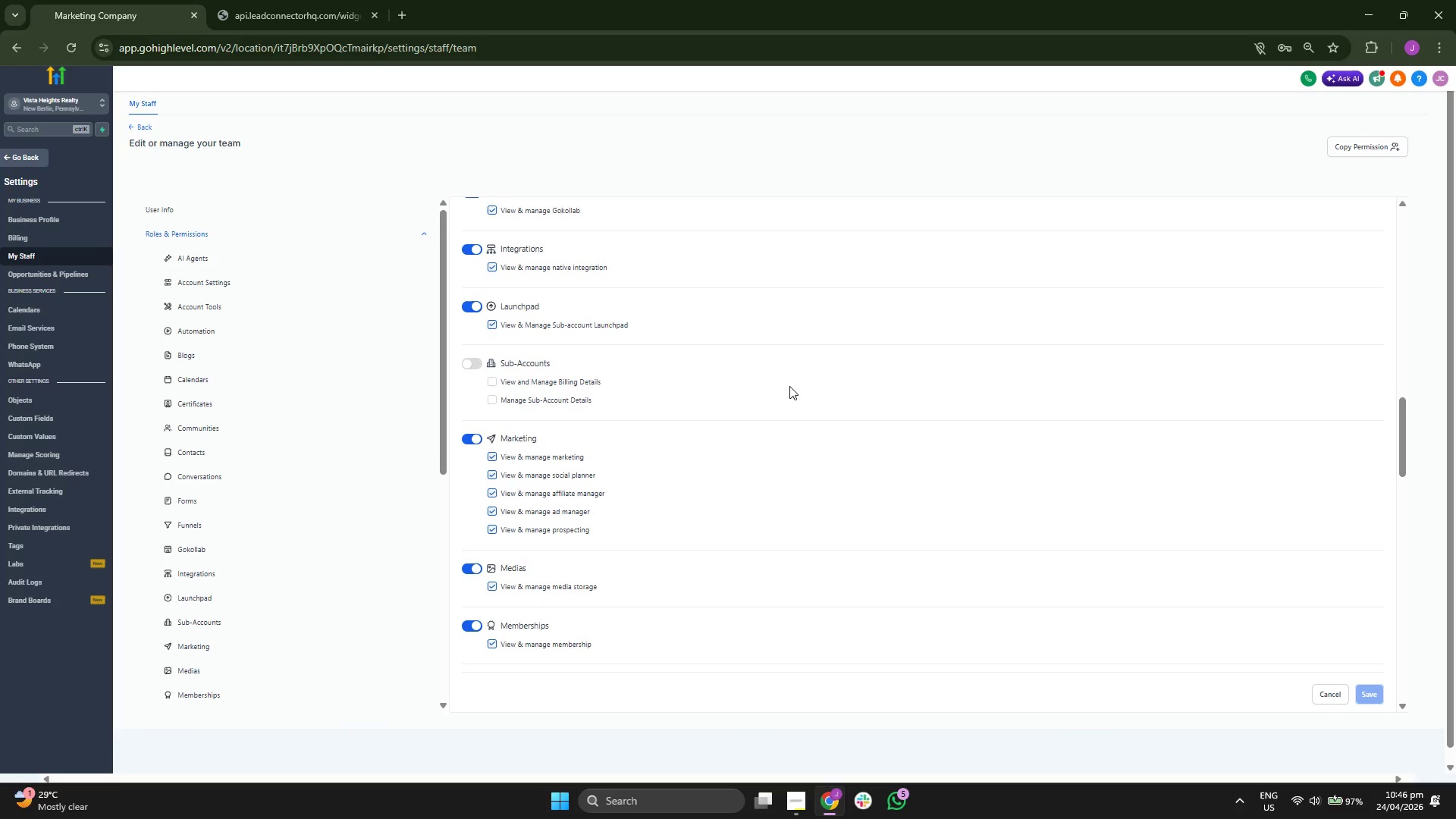 
scroll: coordinate [789, 386], scroll_direction: down, amount: 5.0
 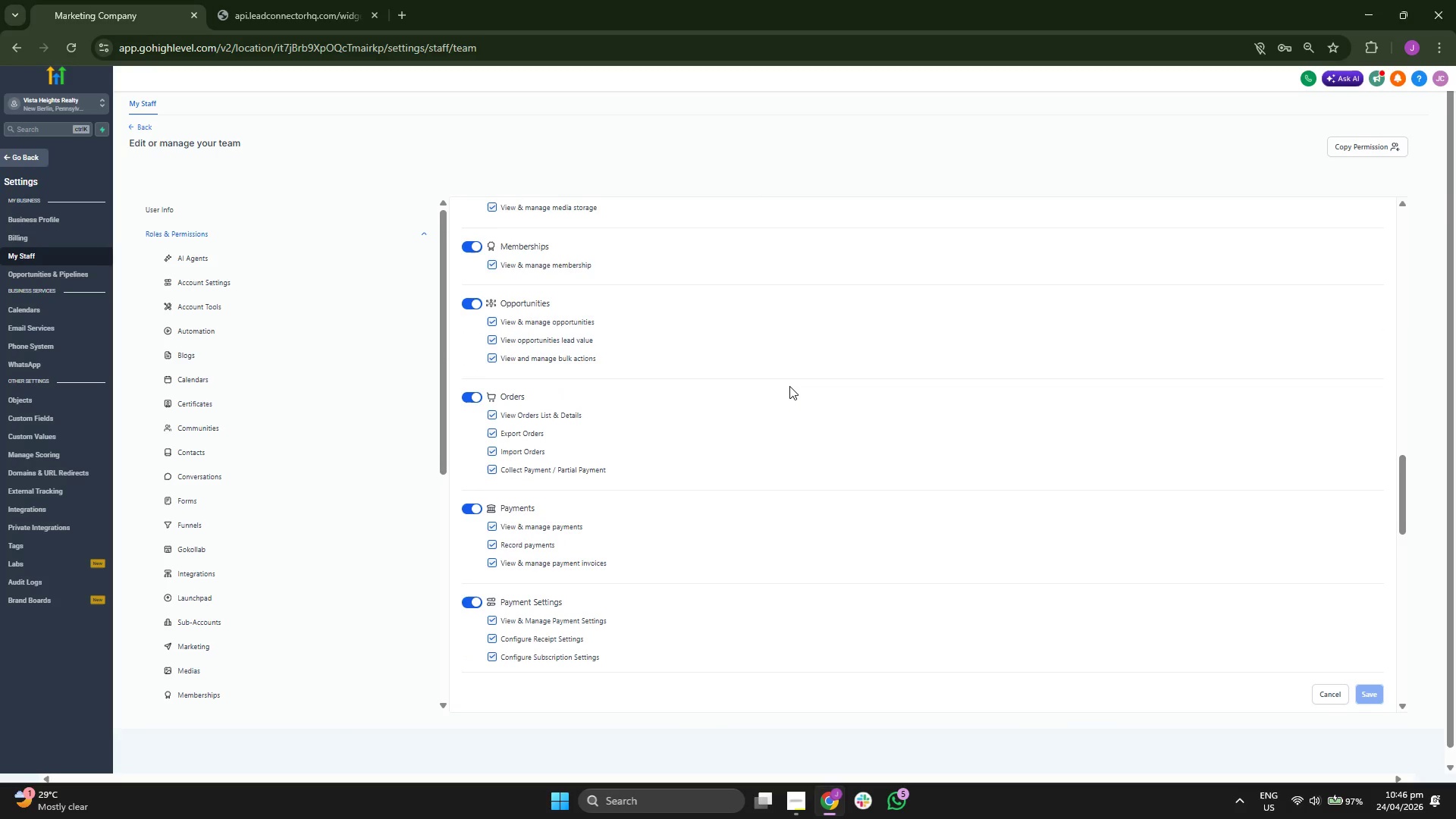 
scroll: coordinate [796, 373], scroll_direction: down, amount: 5.0
 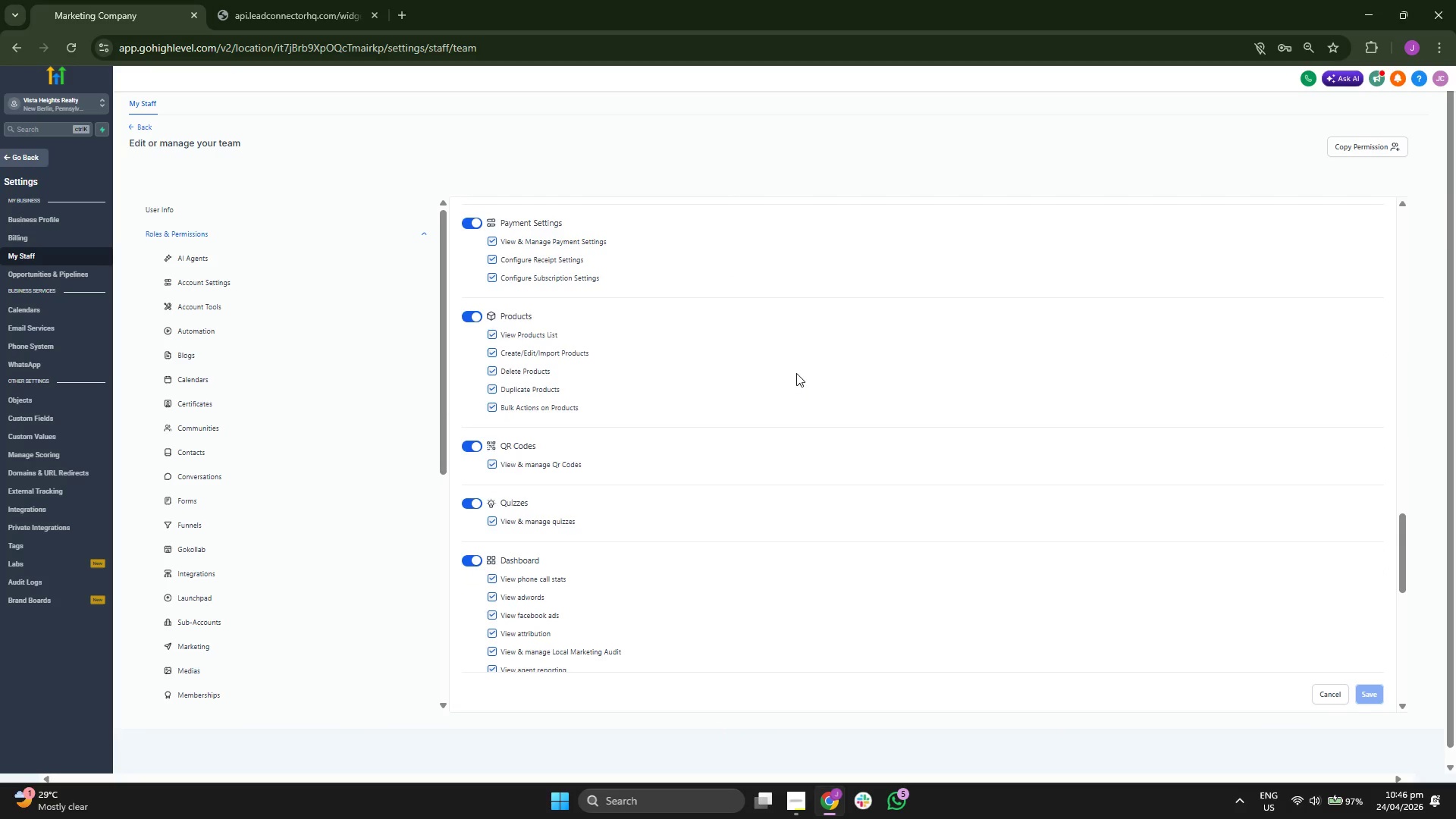 
scroll: coordinate [793, 377], scroll_direction: down, amount: 5.0
 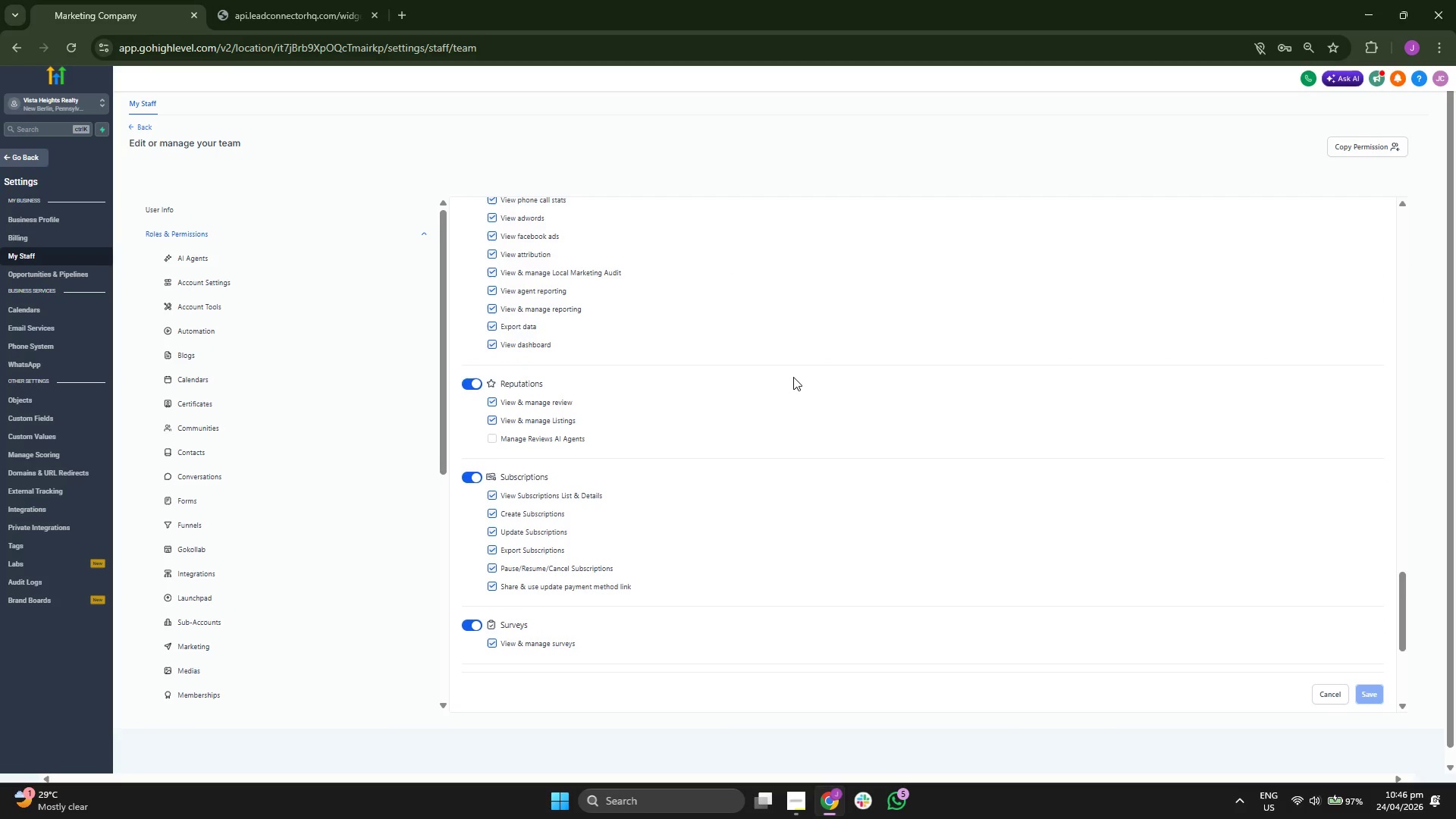 
scroll: coordinate [793, 377], scroll_direction: down, amount: 5.0
 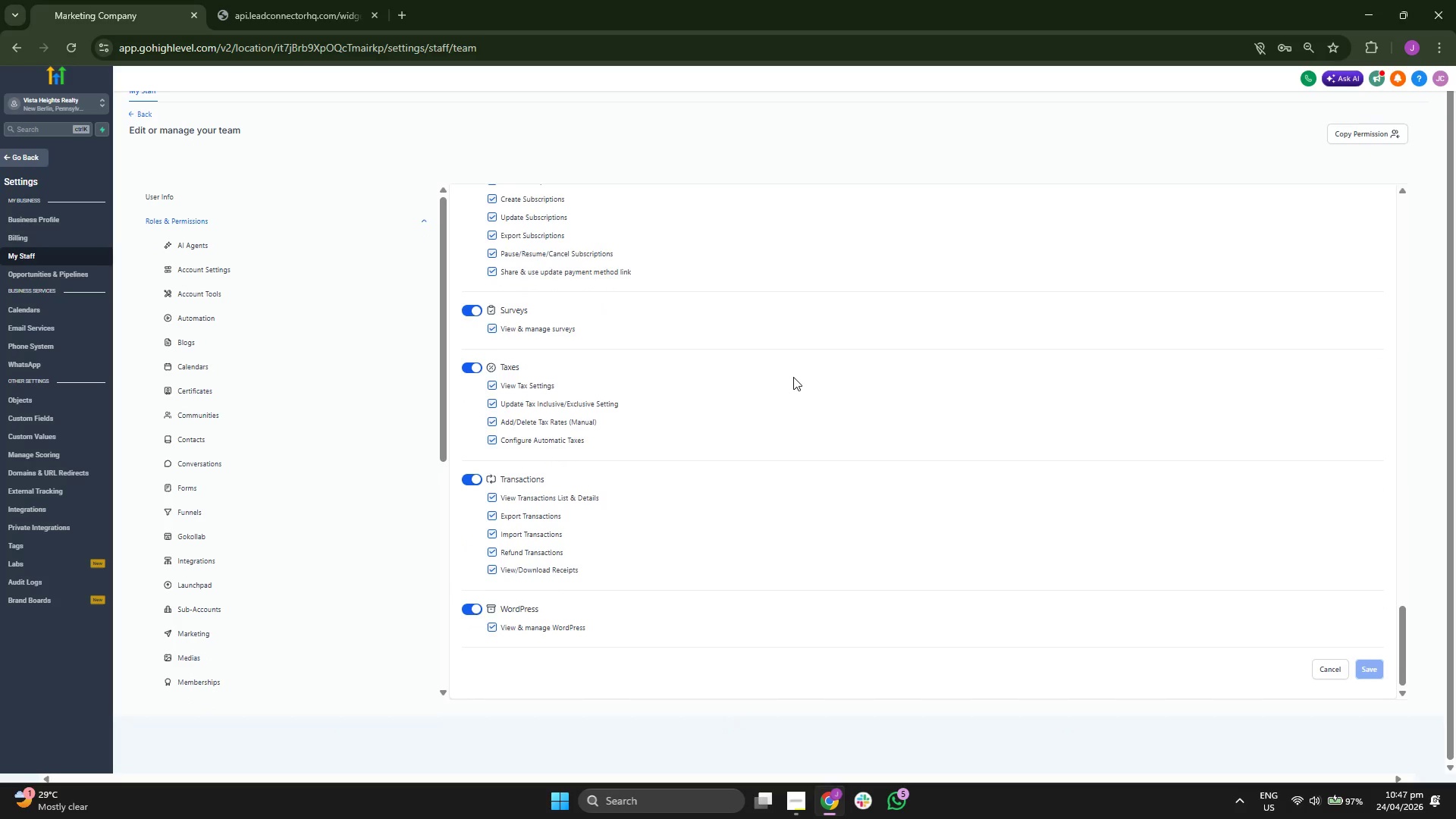 
scroll: coordinate [793, 377], scroll_direction: down, amount: 3.0
 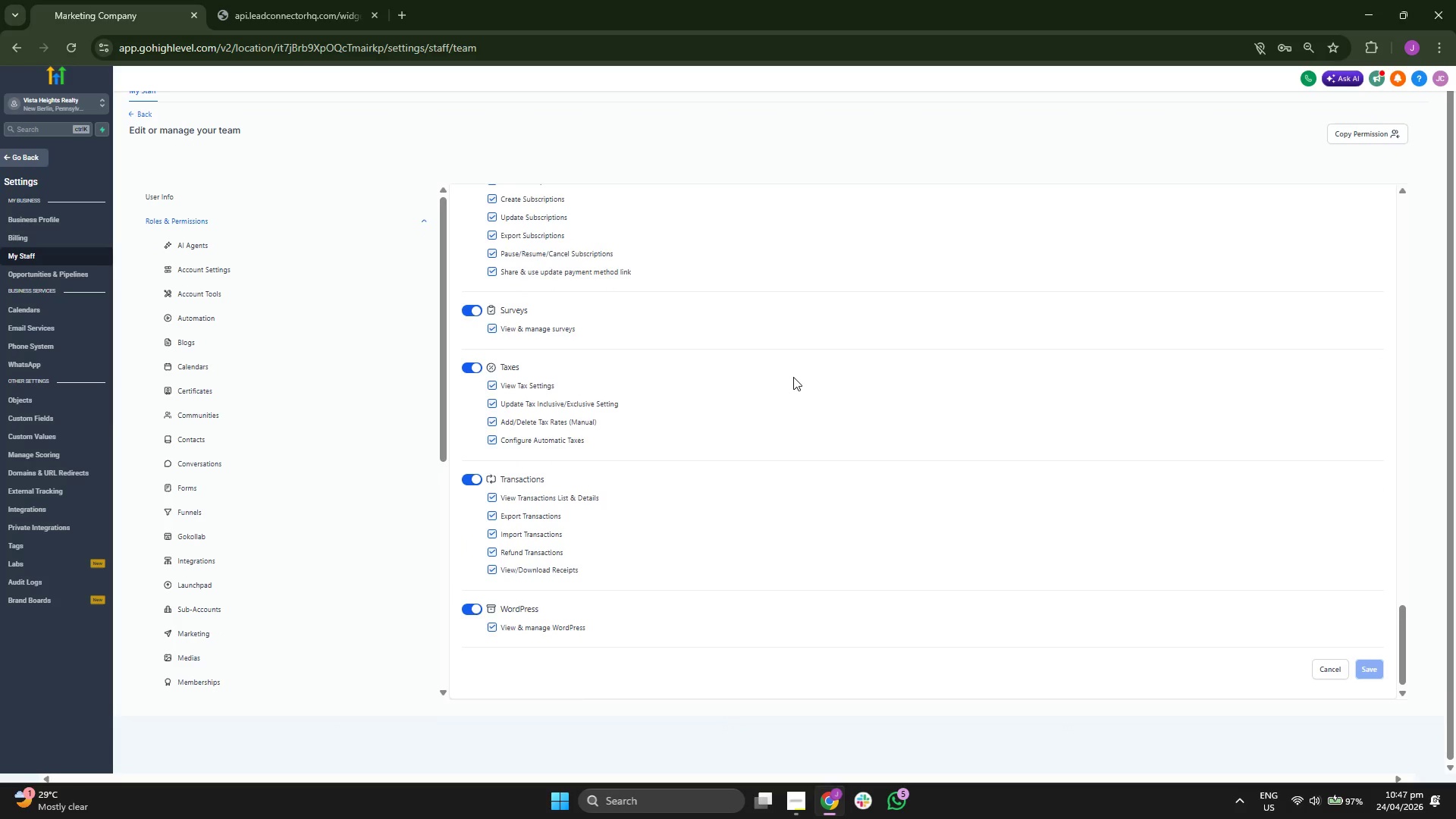 
scroll: coordinate [793, 377], scroll_direction: up, amount: 3.0
 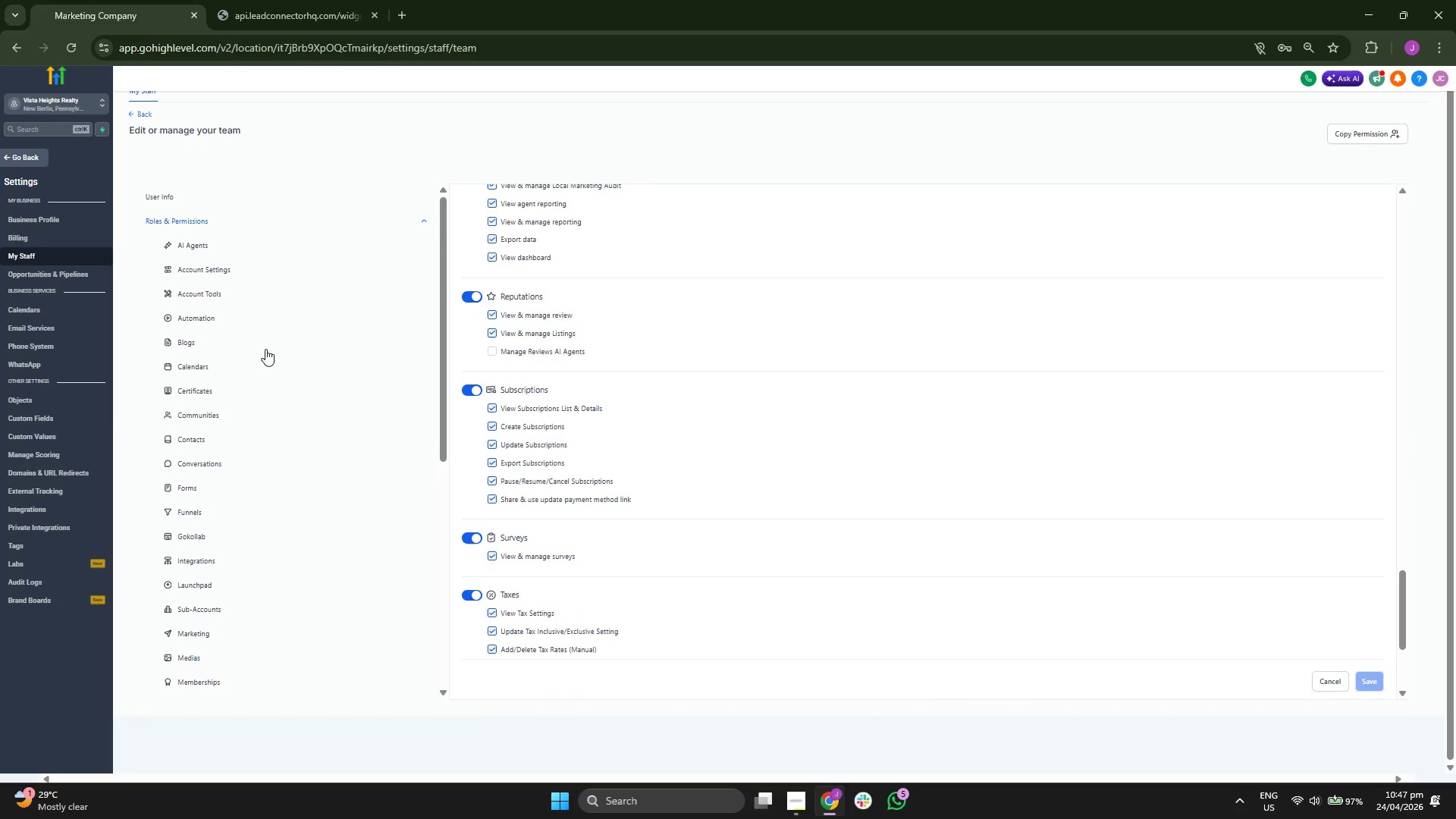 
scroll: coordinate [266, 347], scroll_direction: down, amount: 1.0
 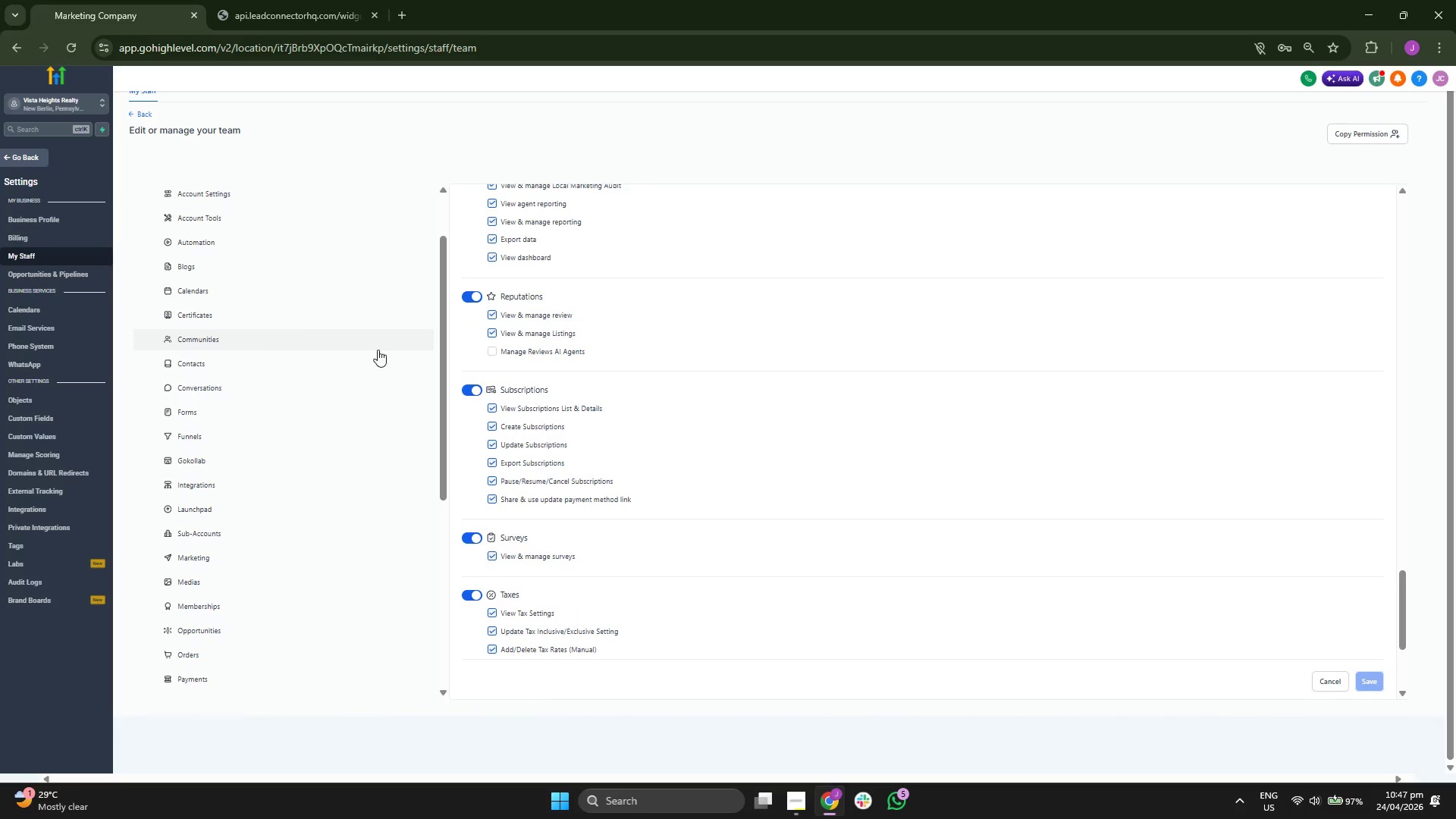 
scroll: coordinate [848, 447], scroll_direction: up, amount: 2.0
 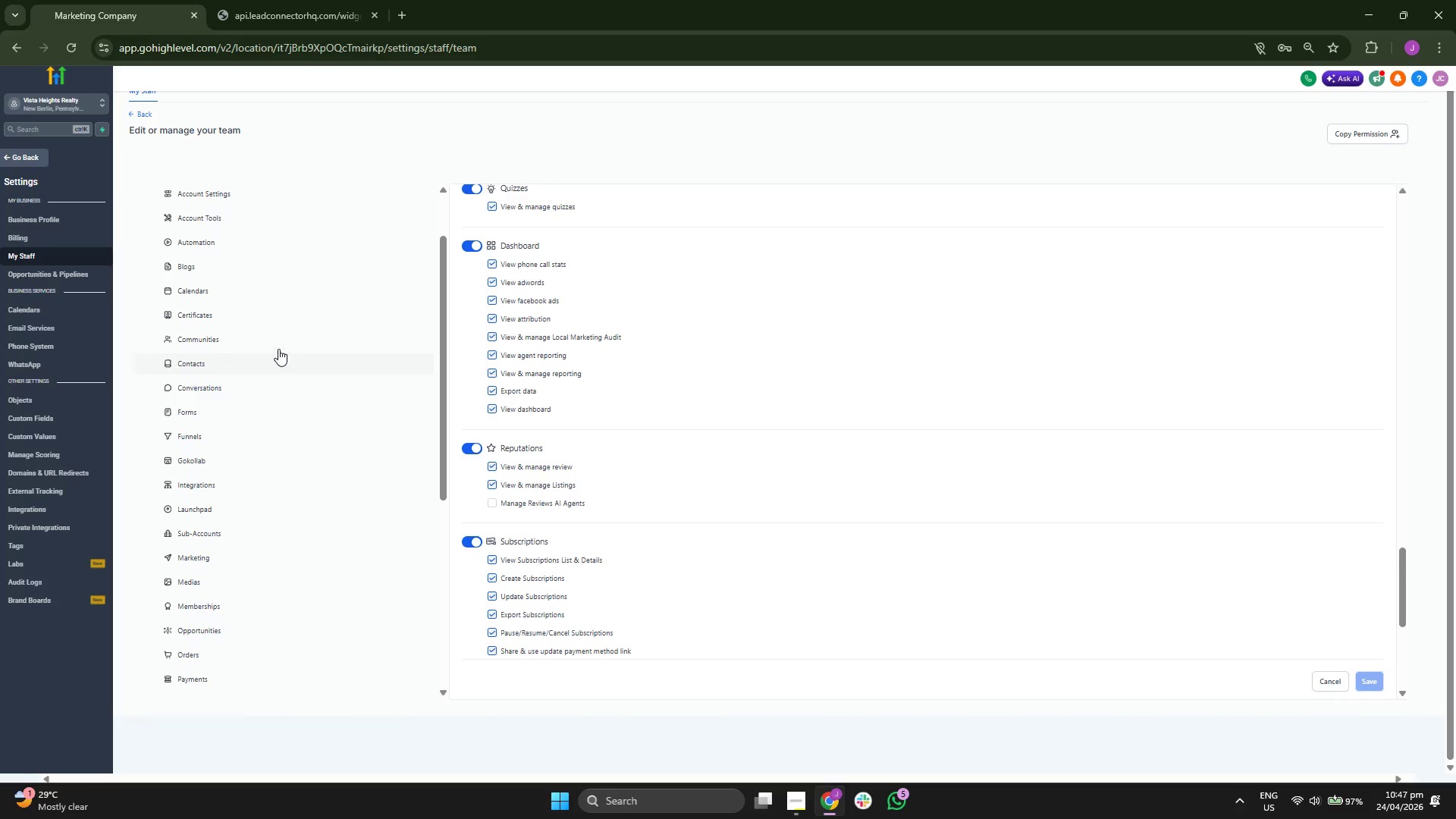 
left_click([276, 314])
 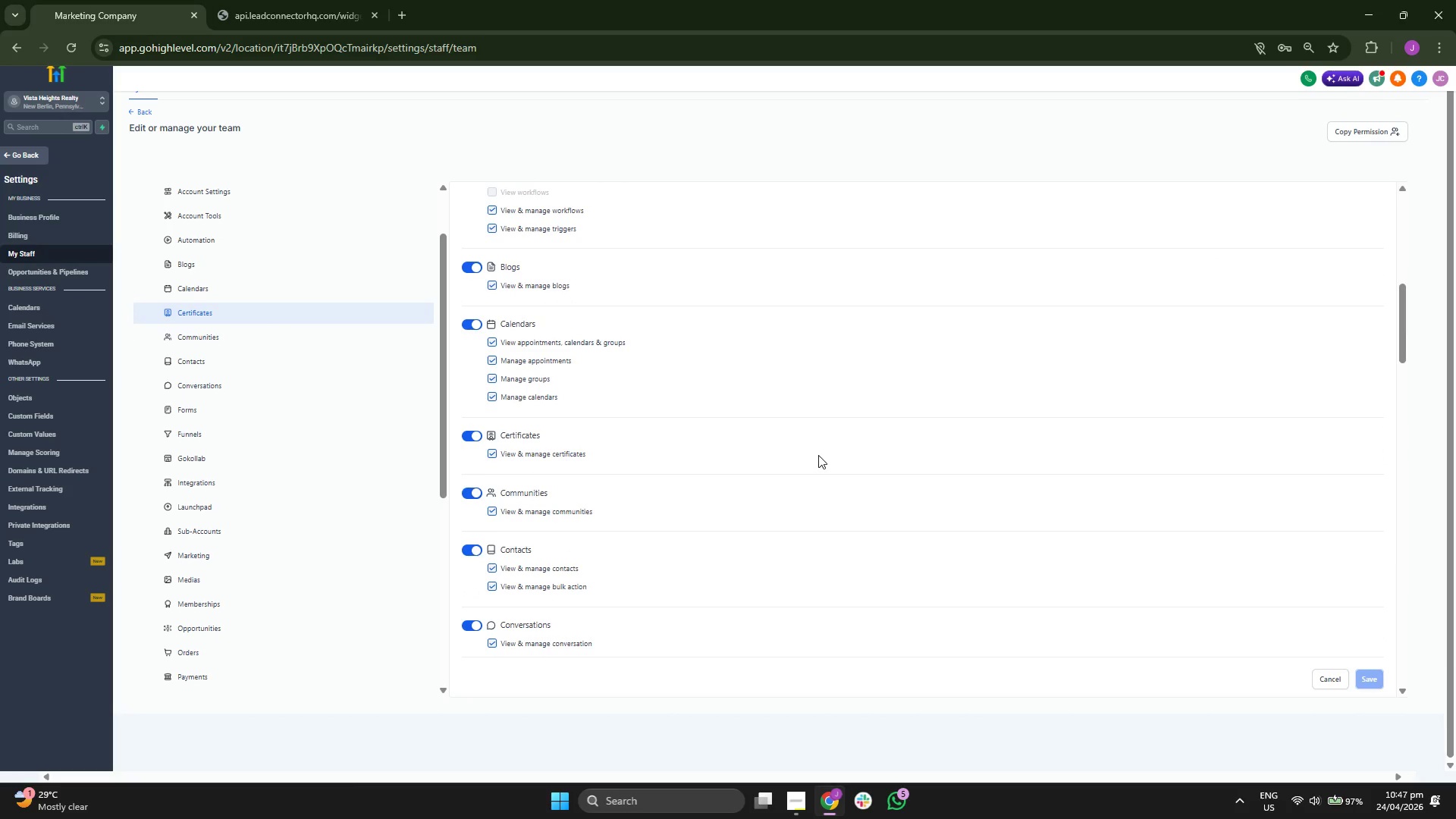 
scroll: coordinate [827, 472], scroll_direction: up, amount: 4.0
 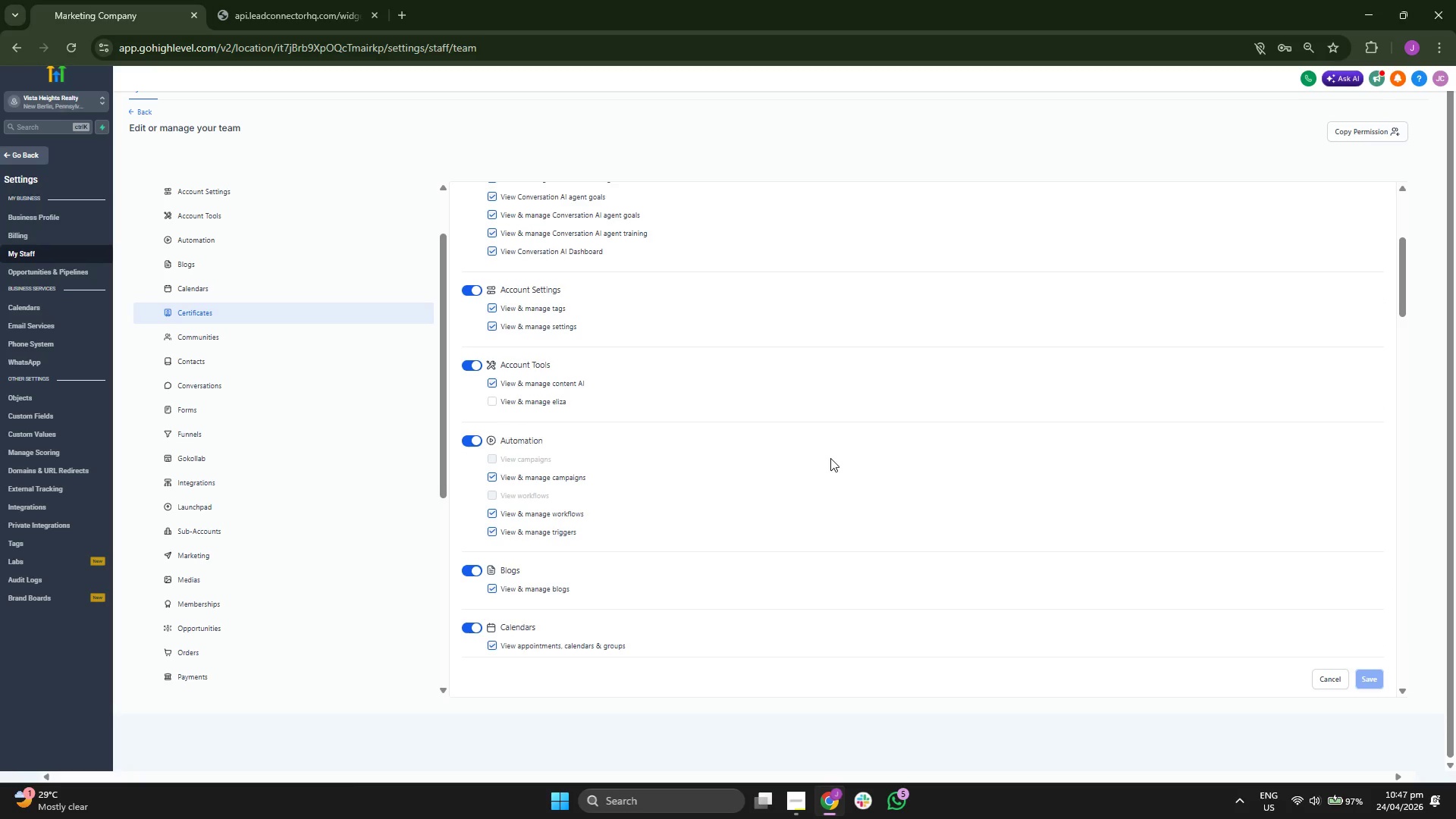 
scroll: coordinate [831, 456], scroll_direction: down, amount: 2.0
 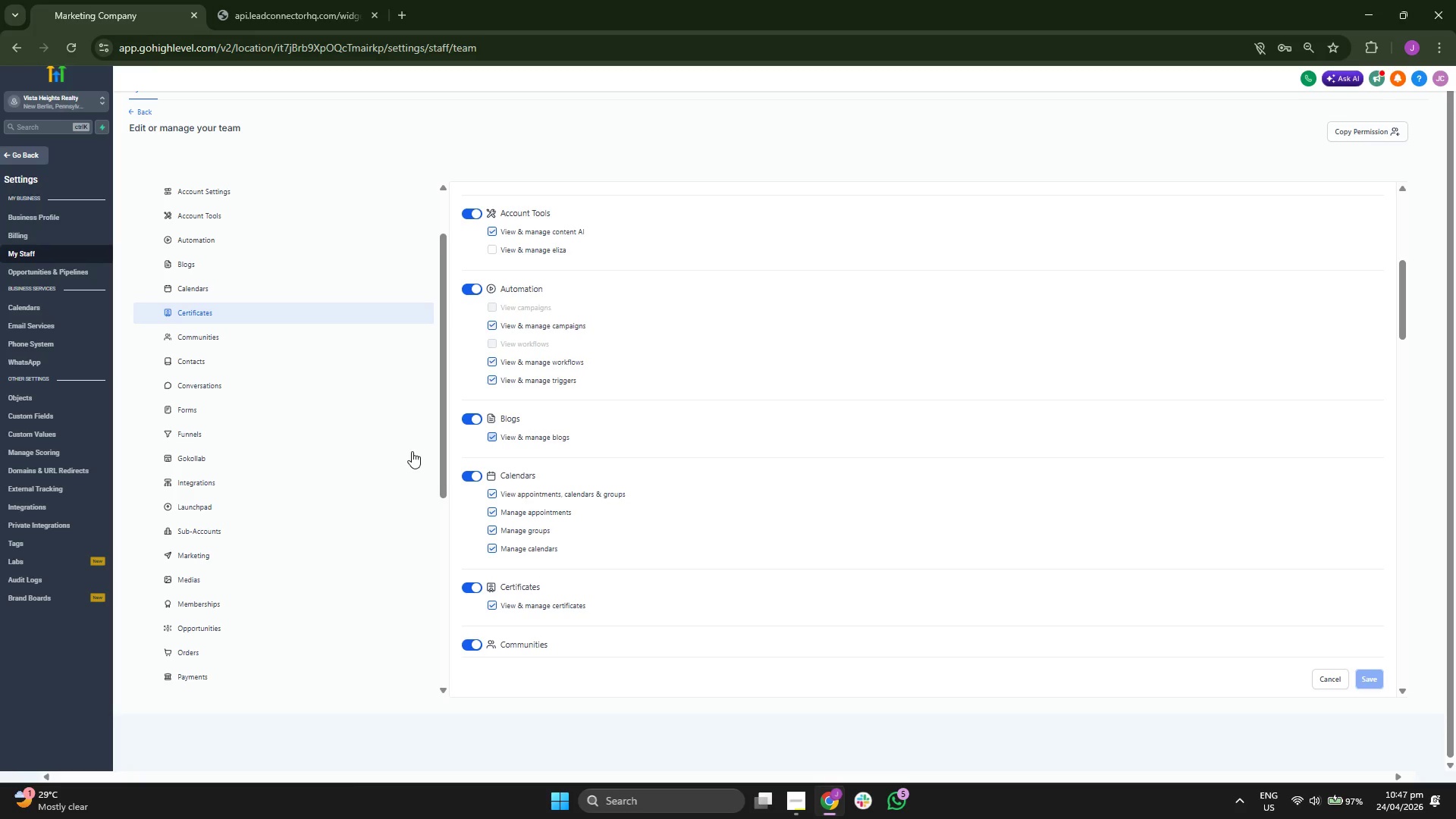 
scroll: coordinate [375, 466], scroll_direction: up, amount: 1.0
 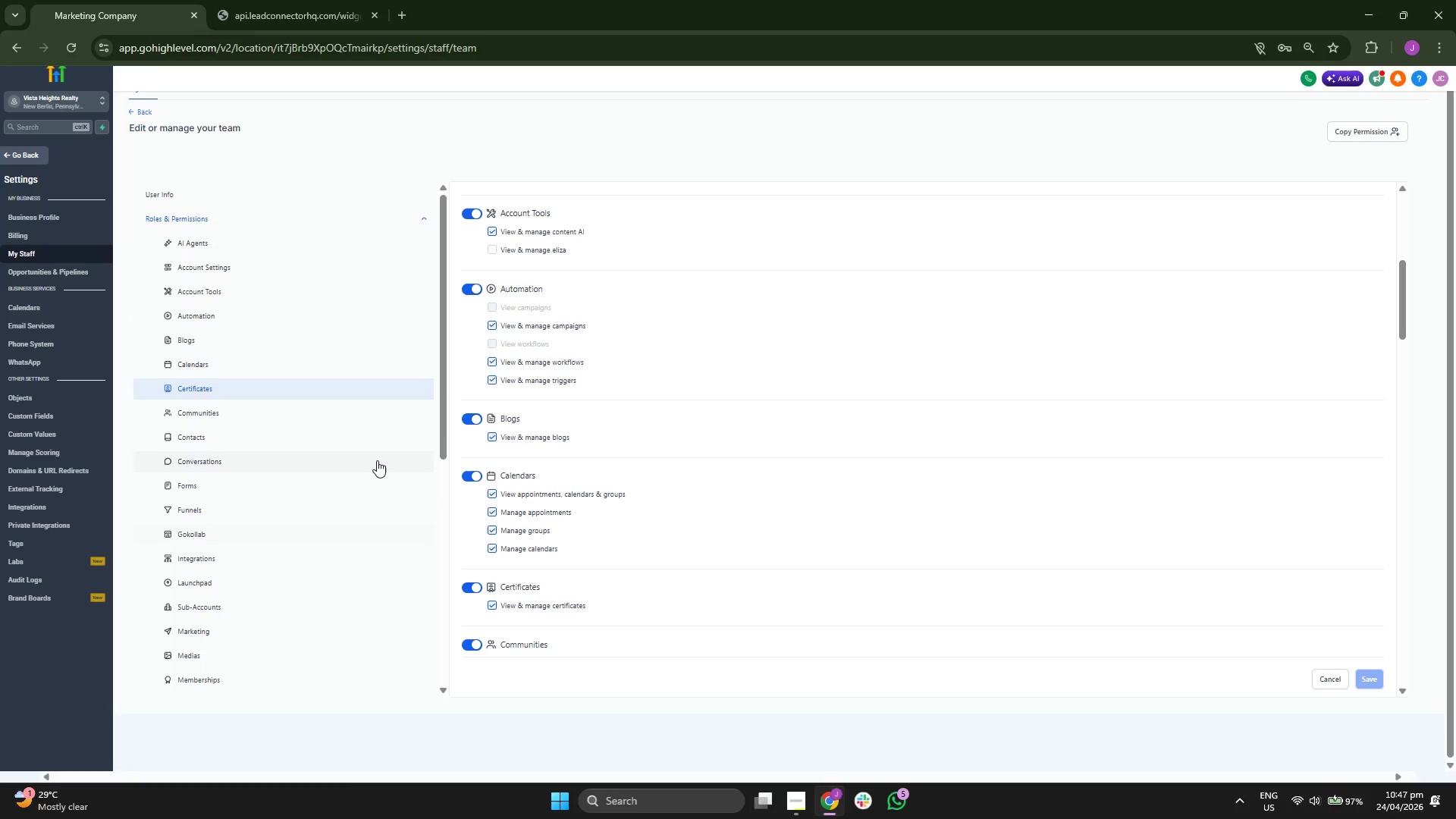 
scroll: coordinate [377, 460], scroll_direction: down, amount: 2.0
 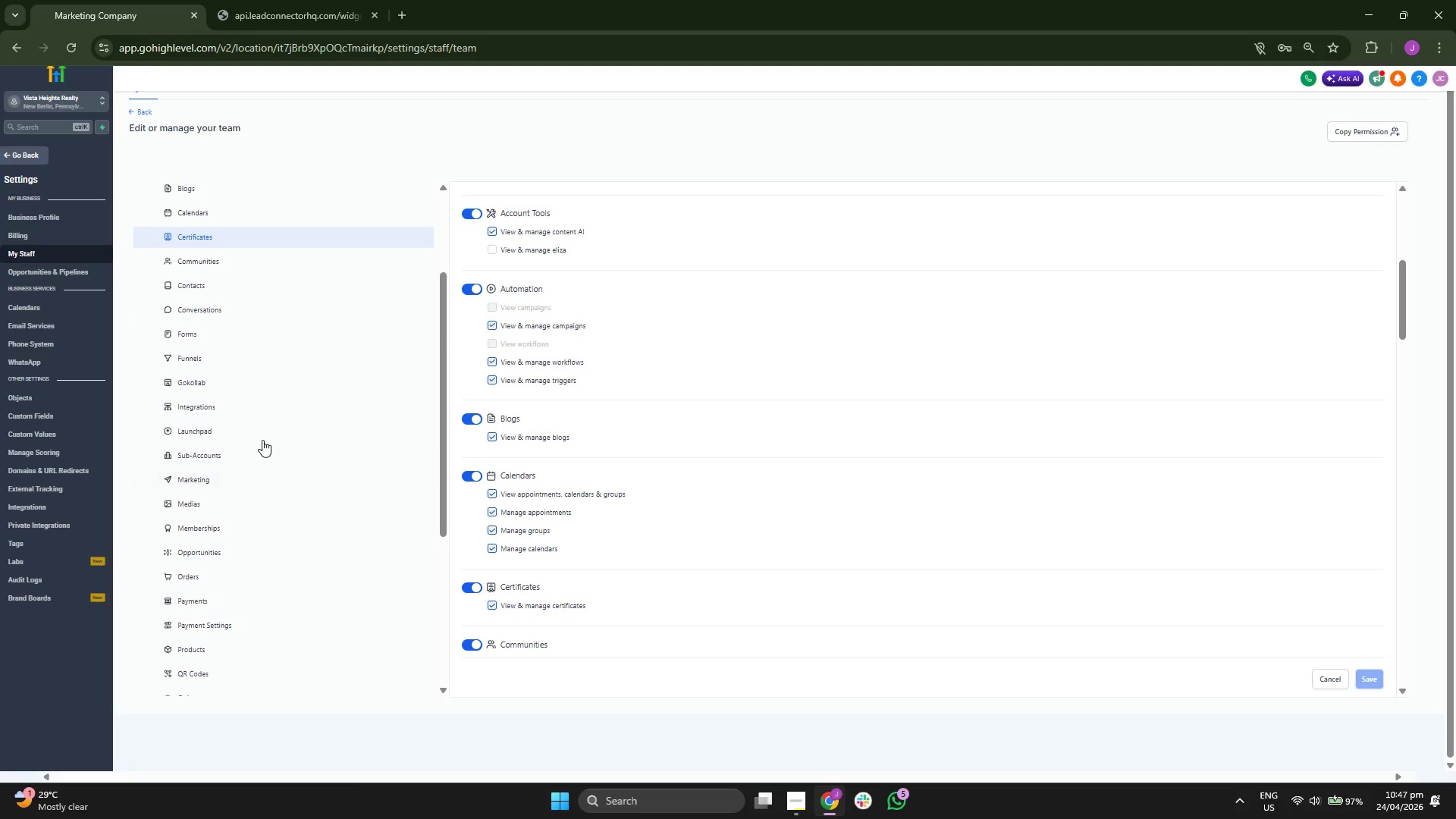 
left_click([262, 435])
 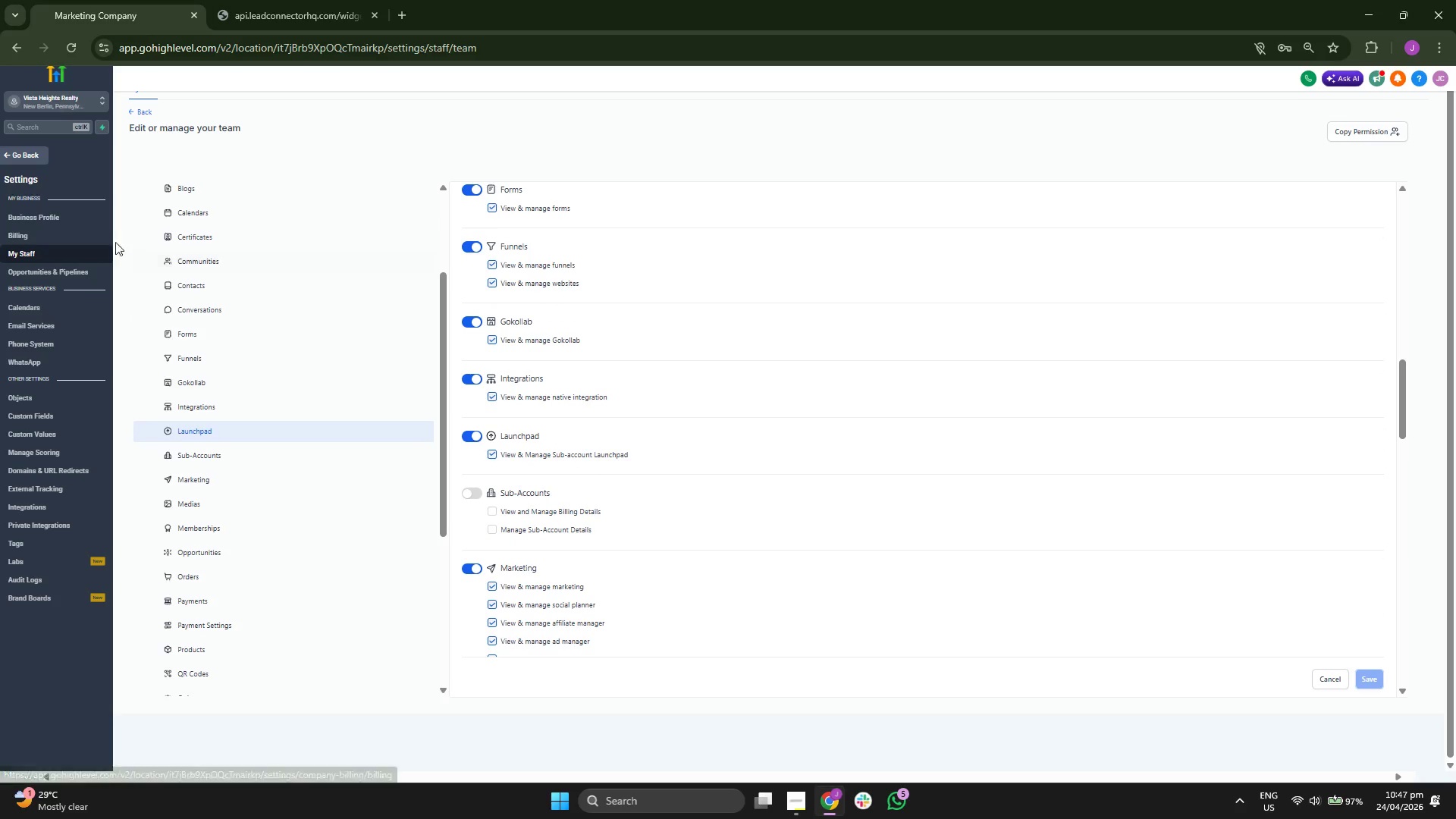 
left_click([28, 162])
 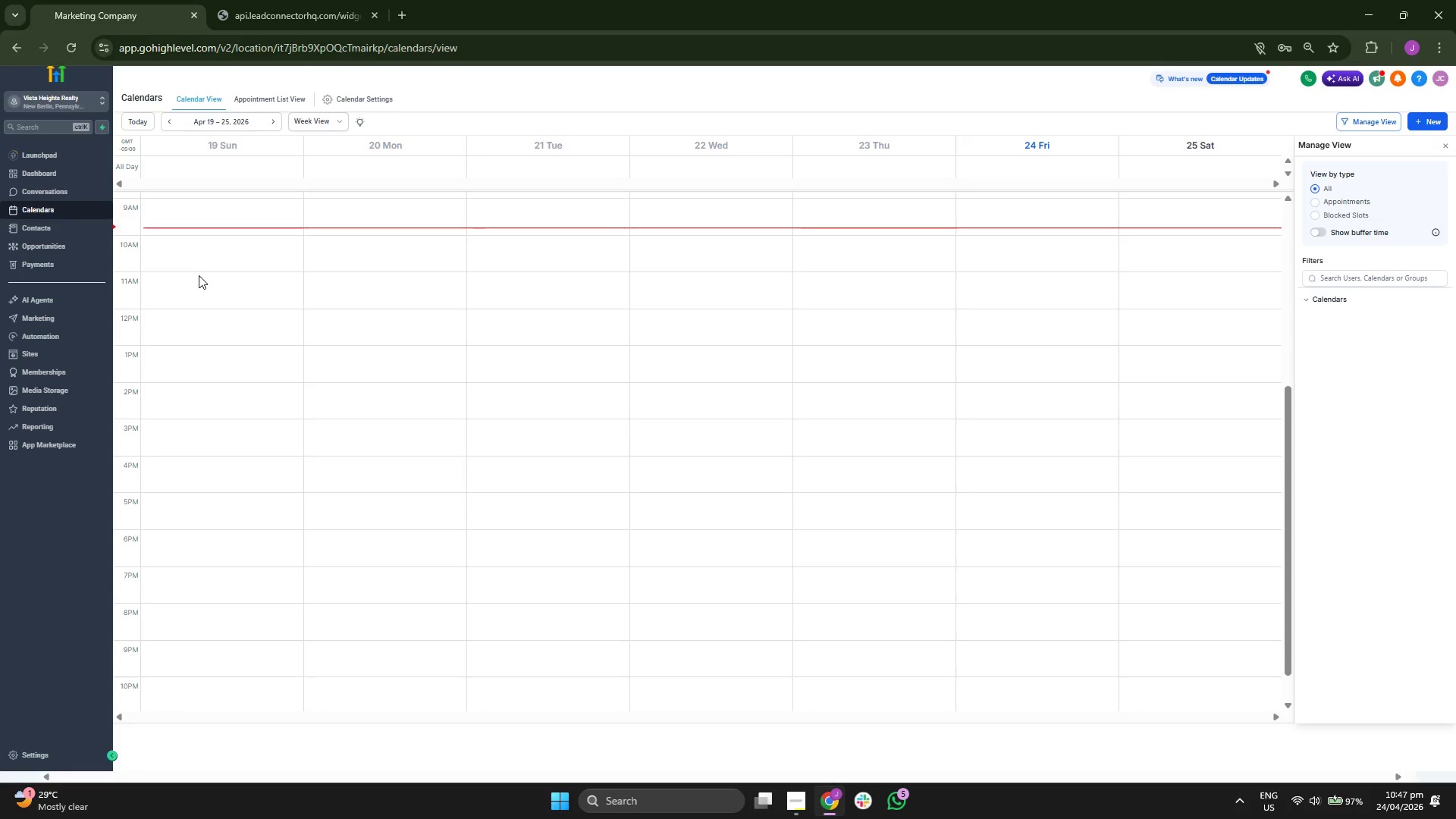 
left_click([71, 255])
 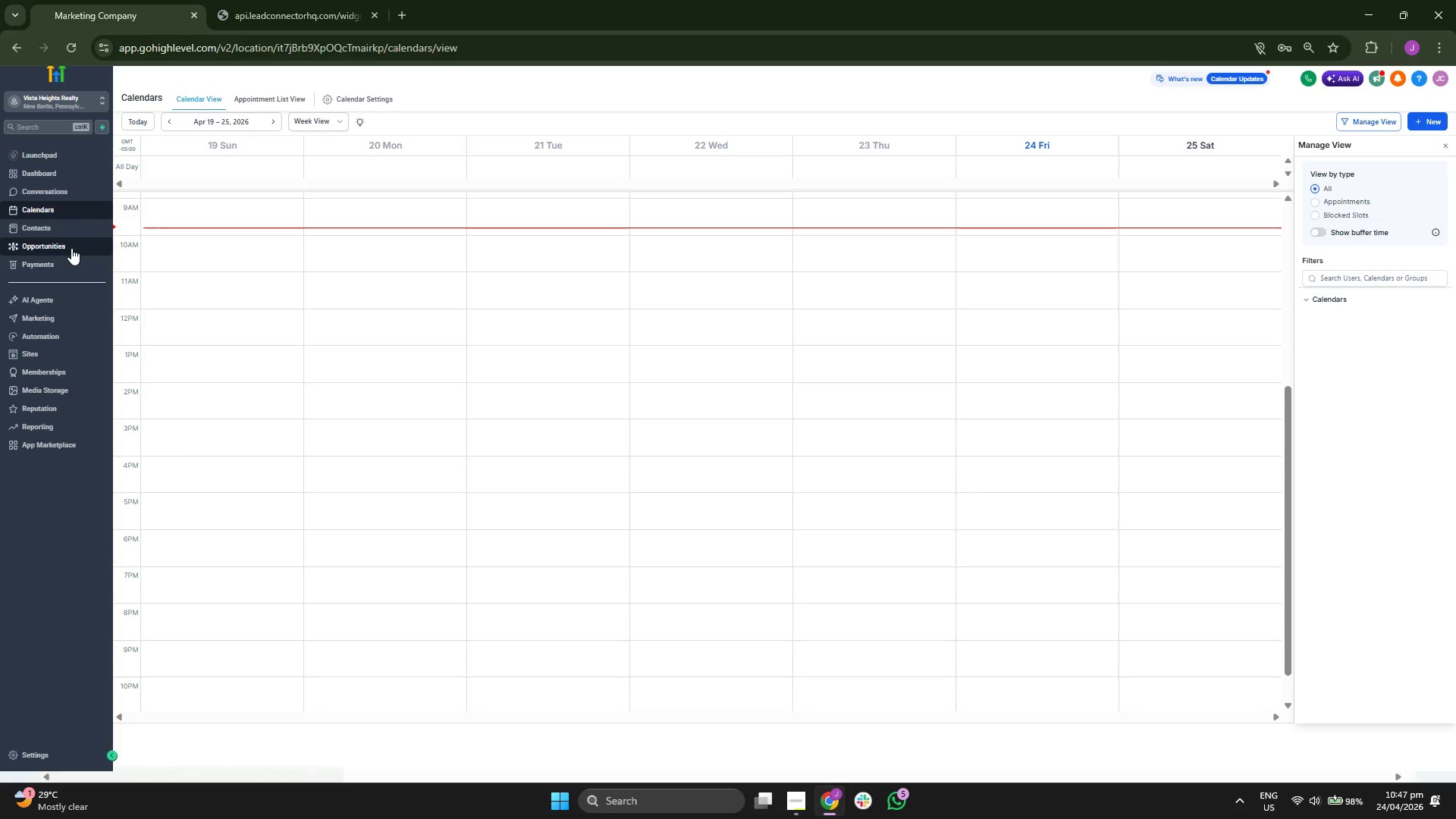 
left_click([71, 248])
 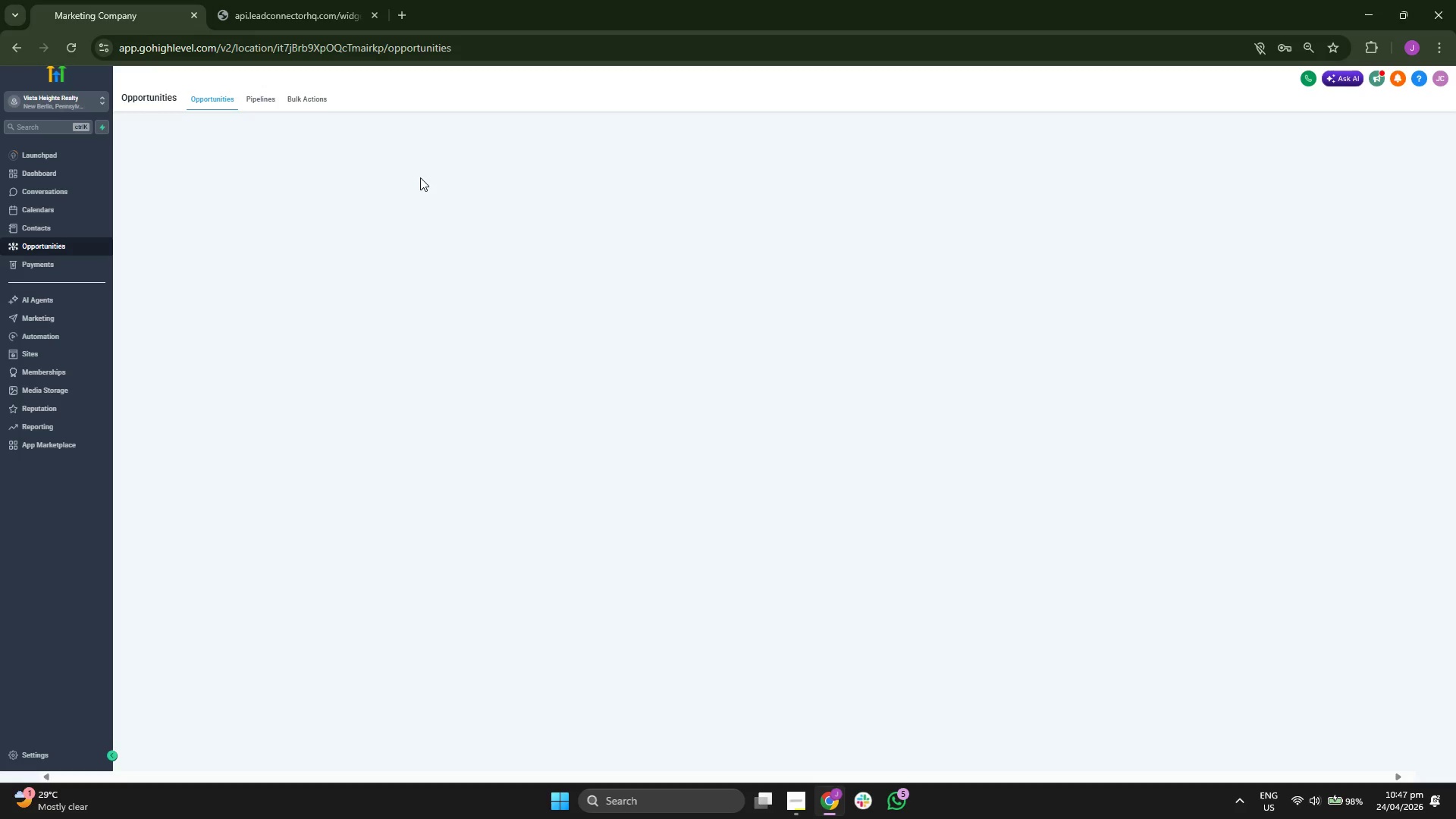 
left_click([252, 102])
 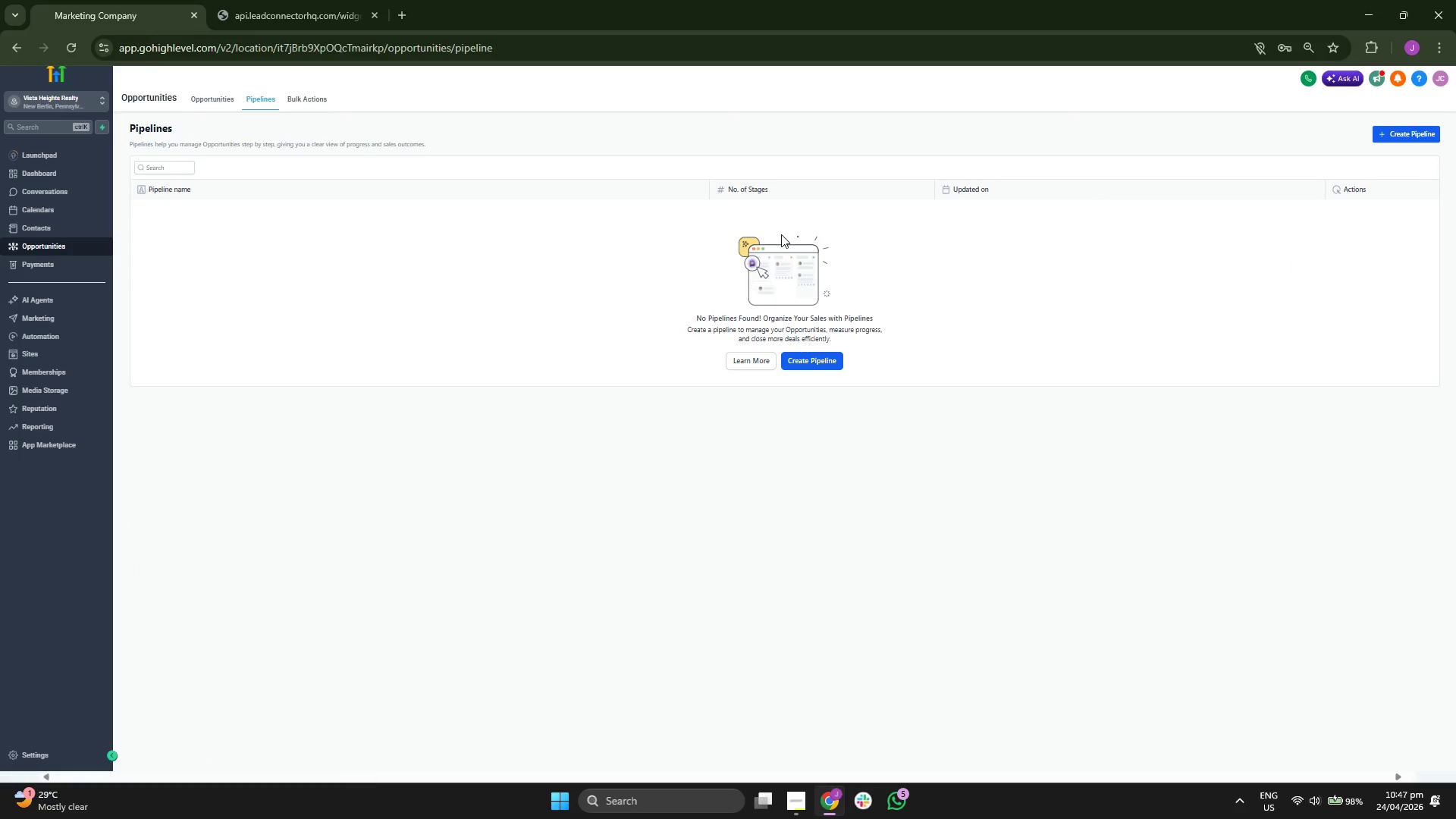 
left_click([1428, 137])
 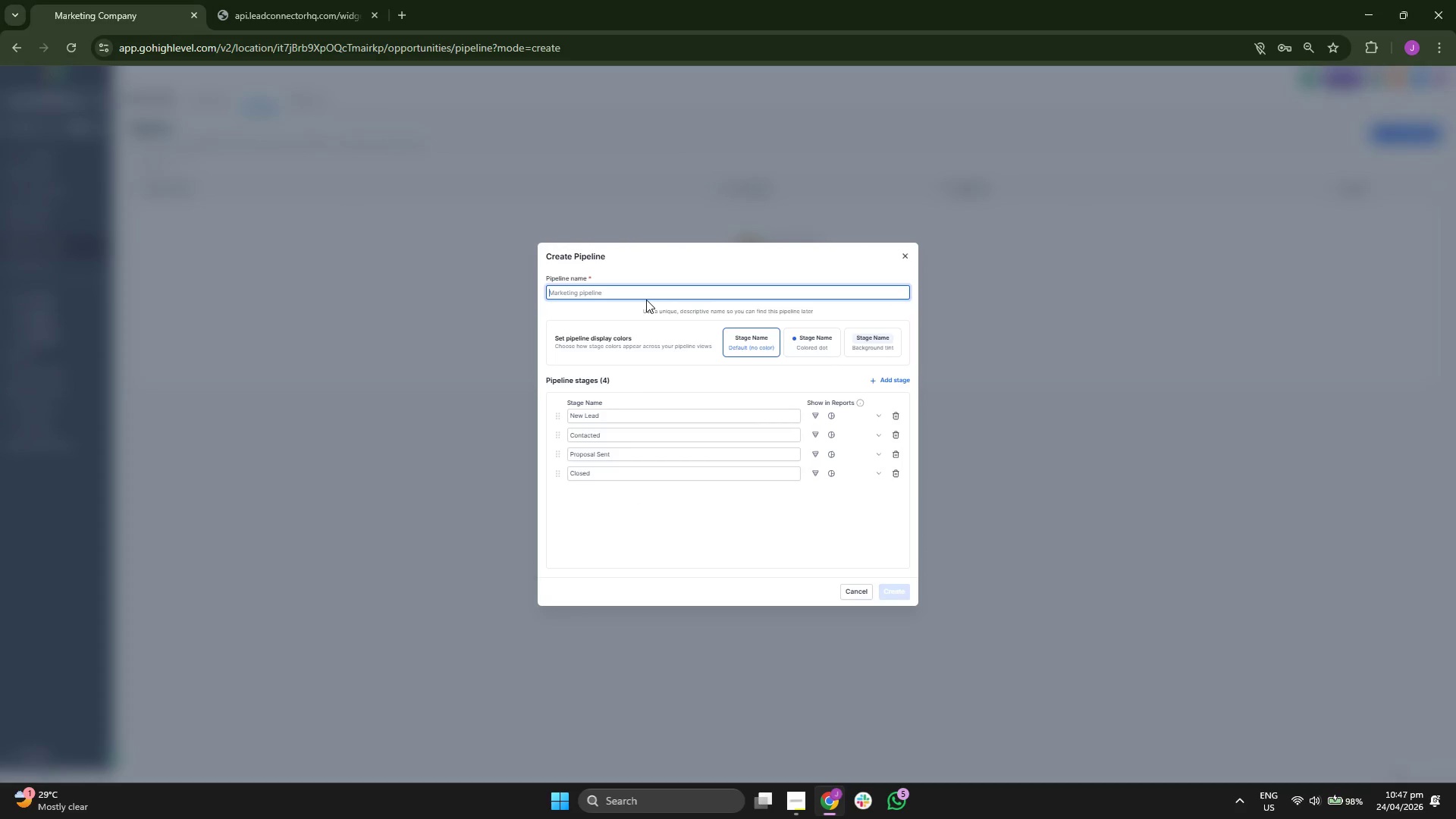 
type([)
key(Backspace)
type(VRR - )
key(Backspace)
key(Backspace)
key(Backspace)
key(Backspace)
key(Backspace)
type(HR - Luxury Property Sales )
key(Backspace)
 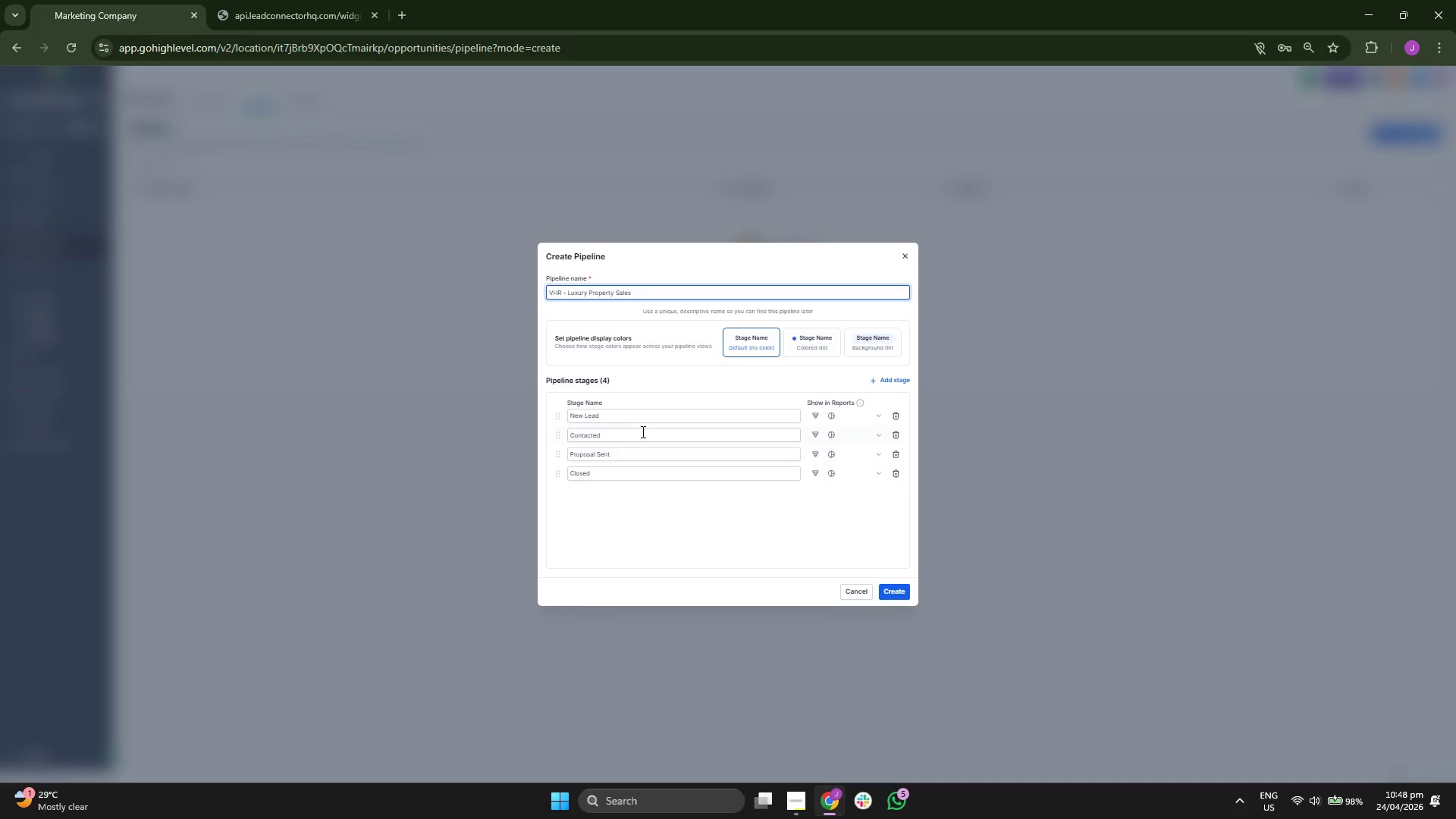 
left_click([639, 420])
 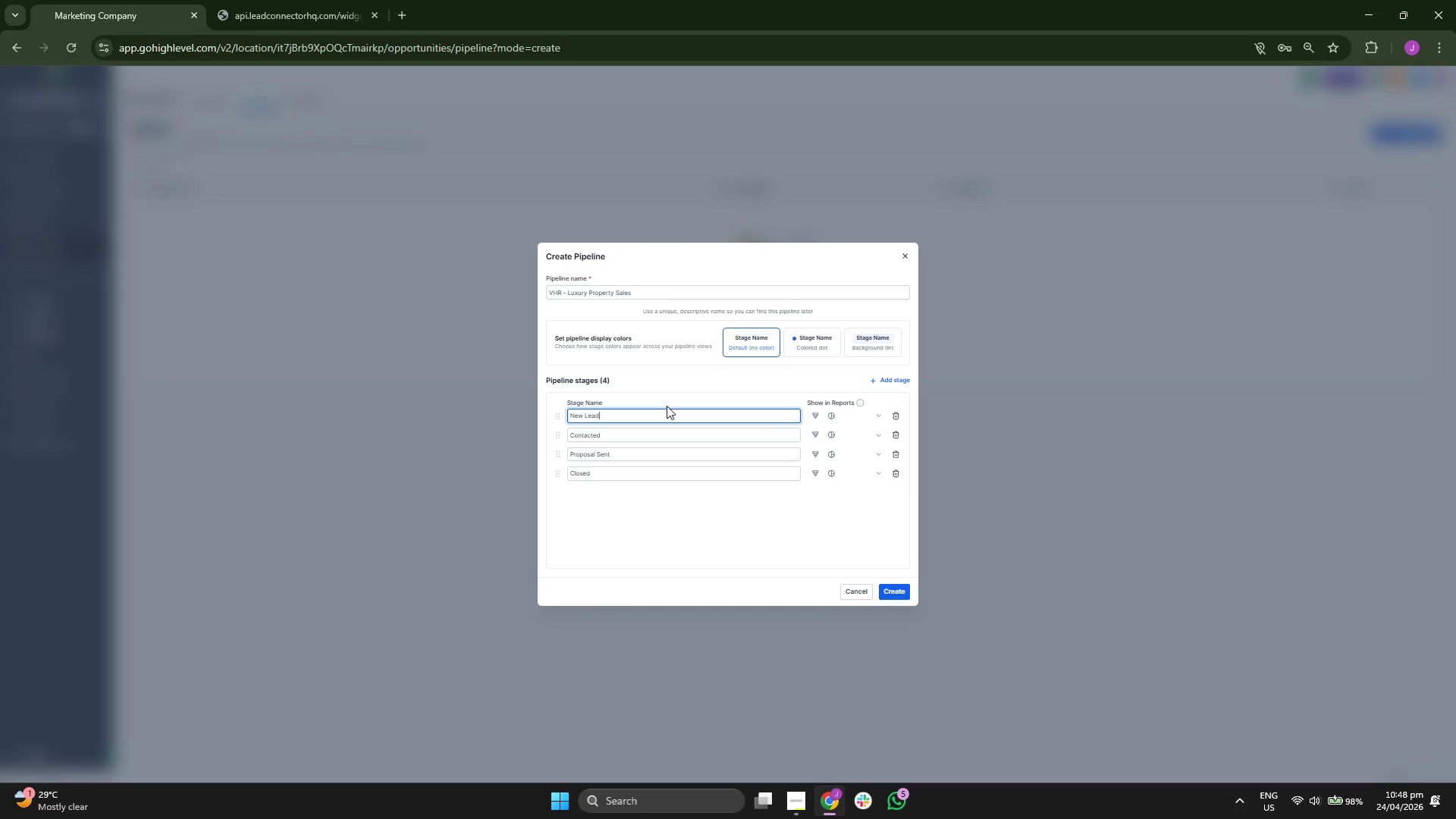 
key(Backspace)
key(Backspace)
key(Backspace)
key(Backspace)
key(Backspace)
key(Backspace)
key(Backspace)
key(Backspace)
type(Rep-)
key(Backspace)
type(-)
key(Backspace)
key(Backspace)
type(-ene)
key(Backspace)
type(gap)
key(Backspace)
type(gement Sent)
 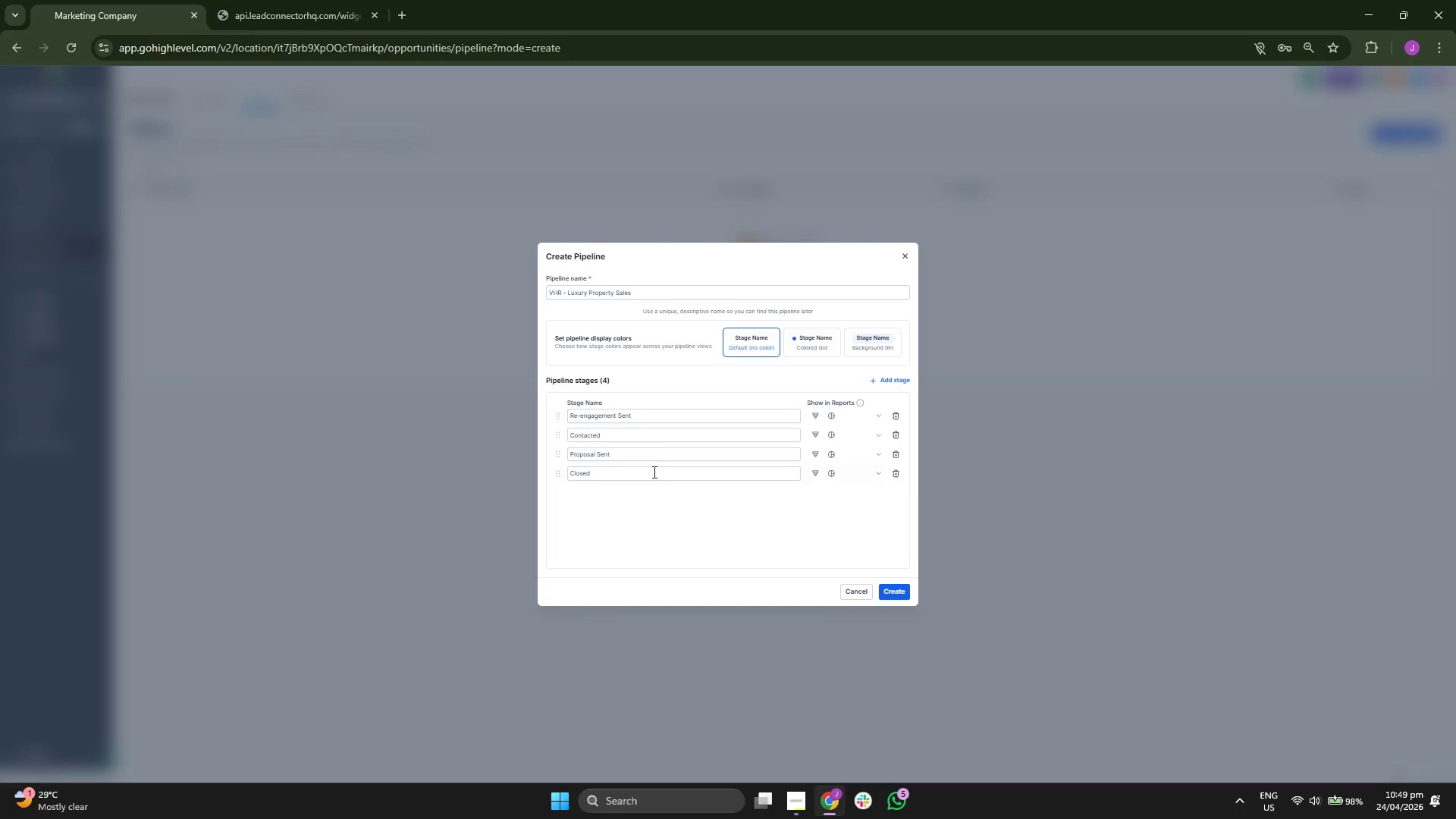 
left_click([677, 435])
 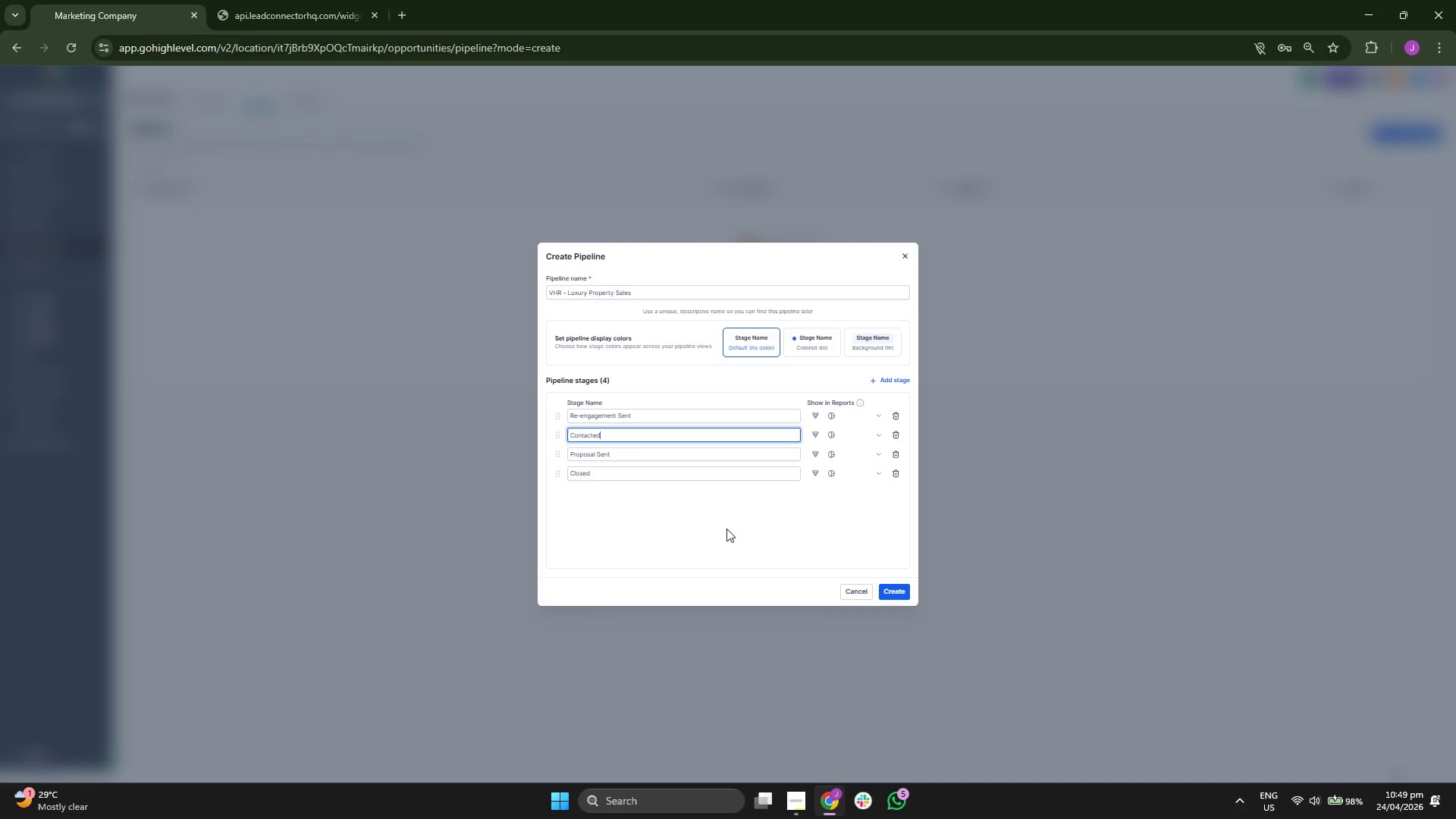 
key(Backspace)
key(Backspace)
key(Backspace)
key(Backspace)
key(Backspace)
key(Backspace)
key(Backspace)
key(Backspace)
key(Backspace)
type(High Interest)
 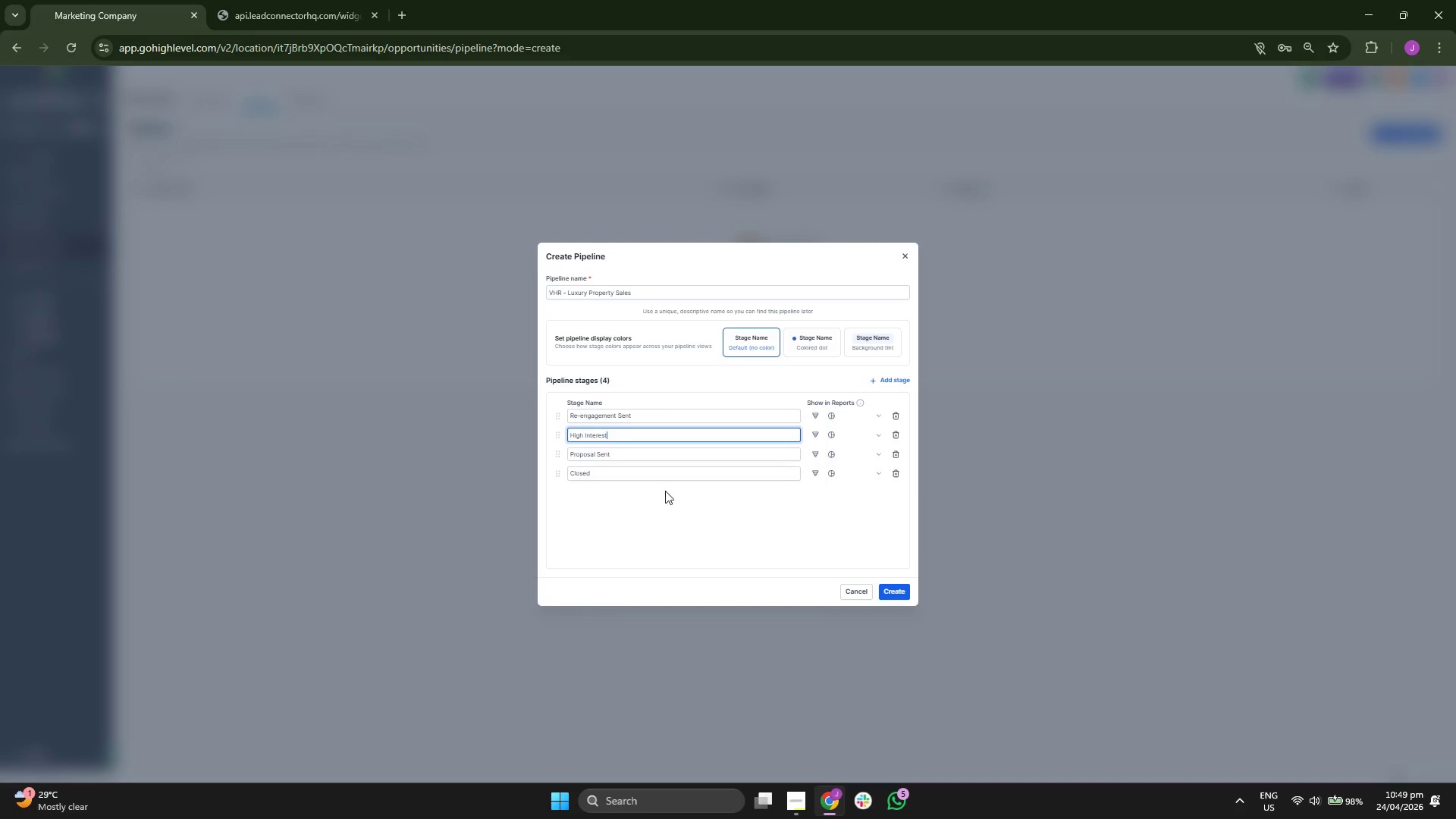 
left_click([660, 457])
 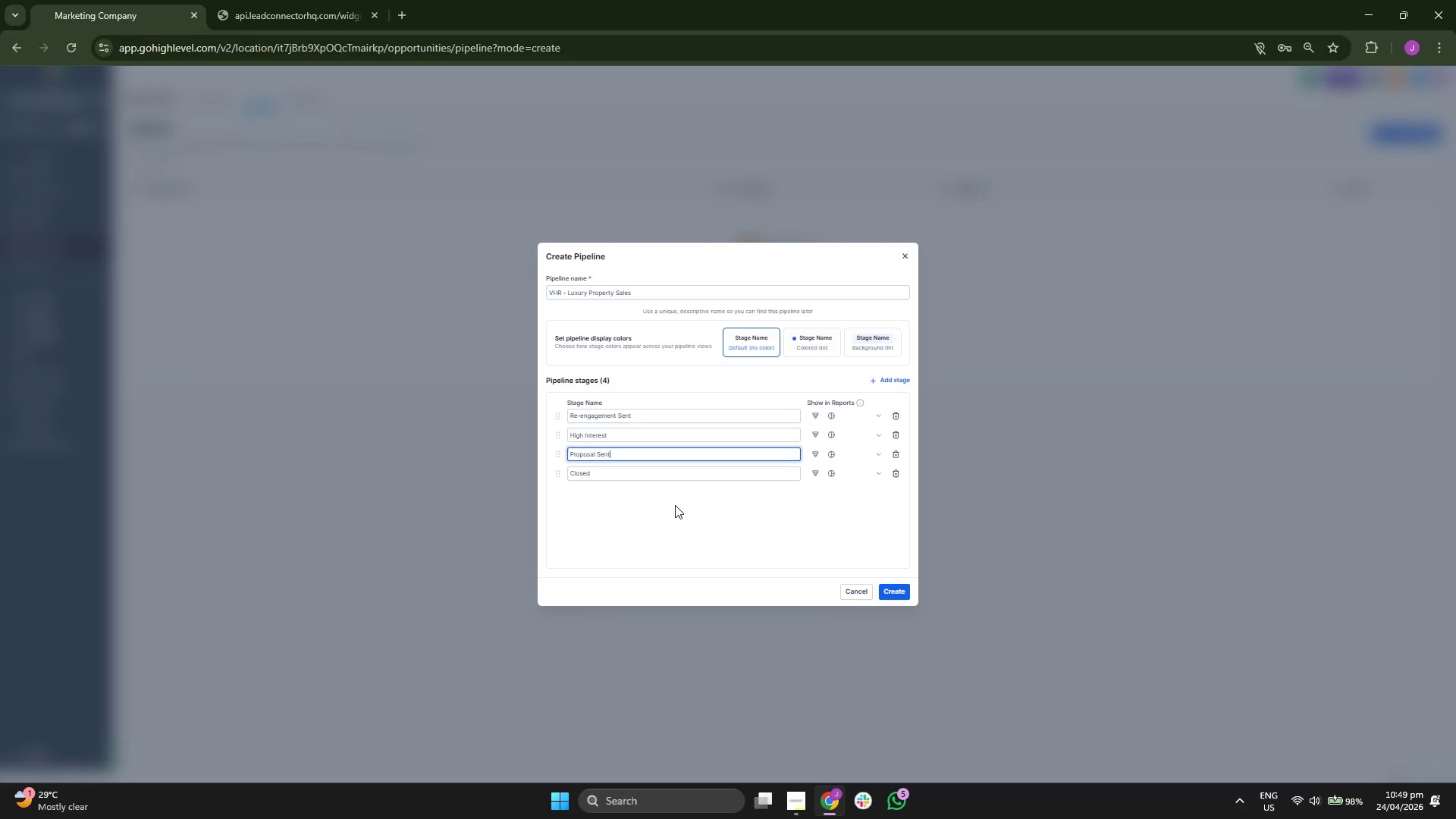 
key(Backspace)
key(Backspace)
key(Backspace)
key(Backspace)
key(Backspace)
key(Backspace)
key(Backspace)
key(Backspace)
key(Backspace)
key(Backspace)
key(Backspace)
key(Backspace)
key(Backspace)
type(Inquiry/Replt)
 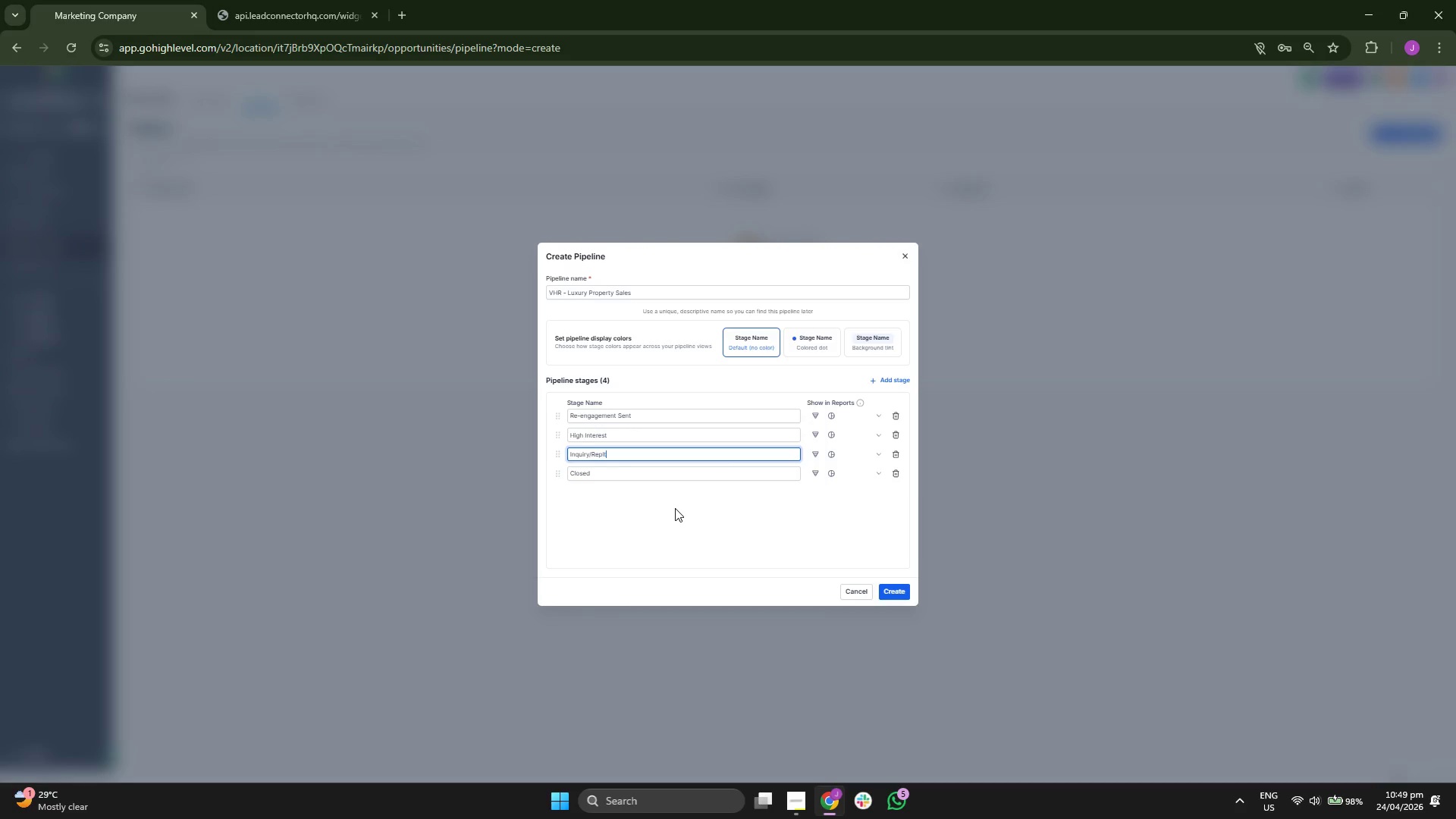 
left_click([661, 472])
 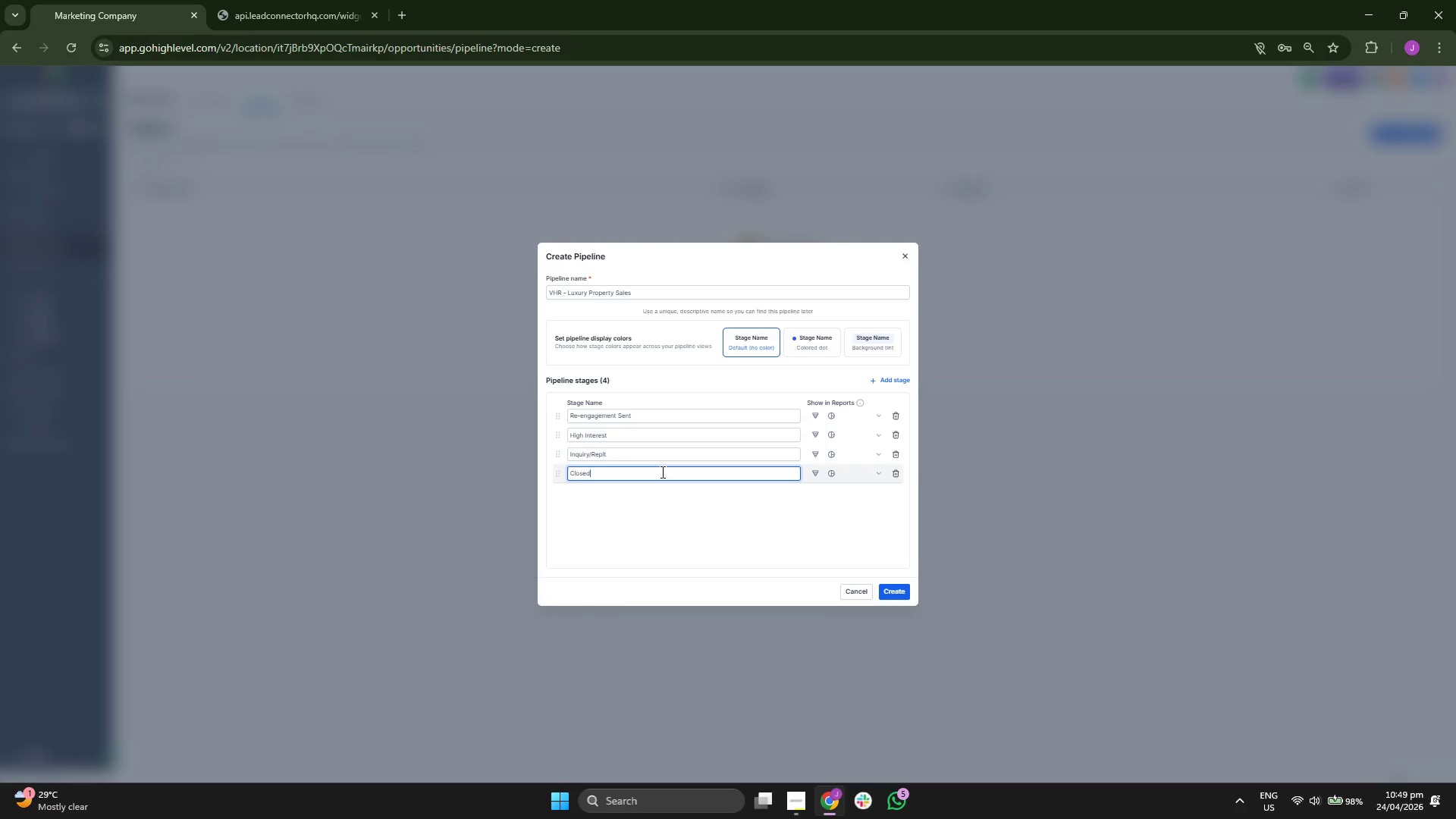 
key(Backspace)
key(Backspace)
key(Backspace)
key(Backspace)
key(Backspace)
key(Backspace)
type(Showing RE)
key(Backspace)
key(Backspace)
type(Requested)
 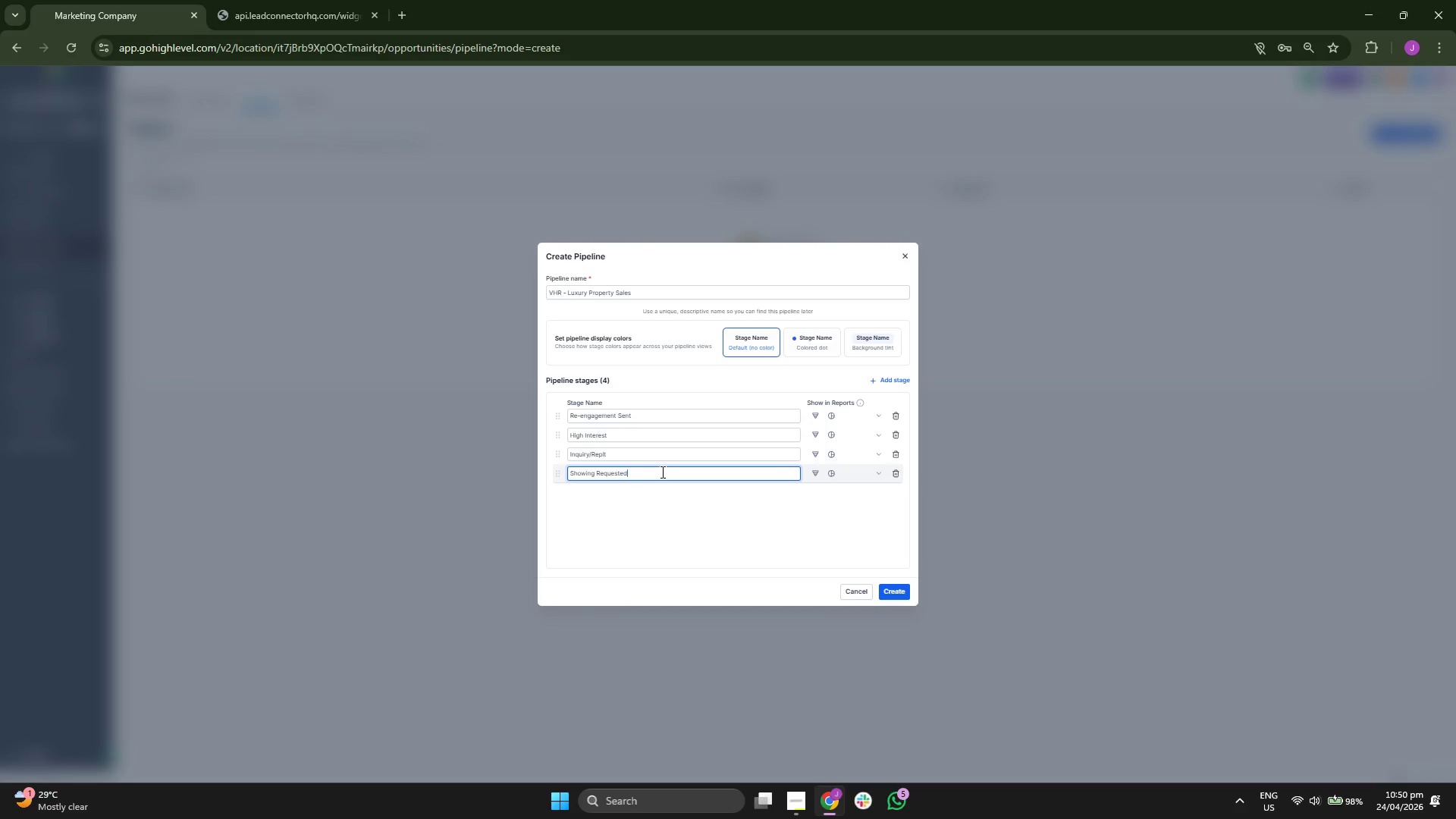 
left_click([678, 500])
 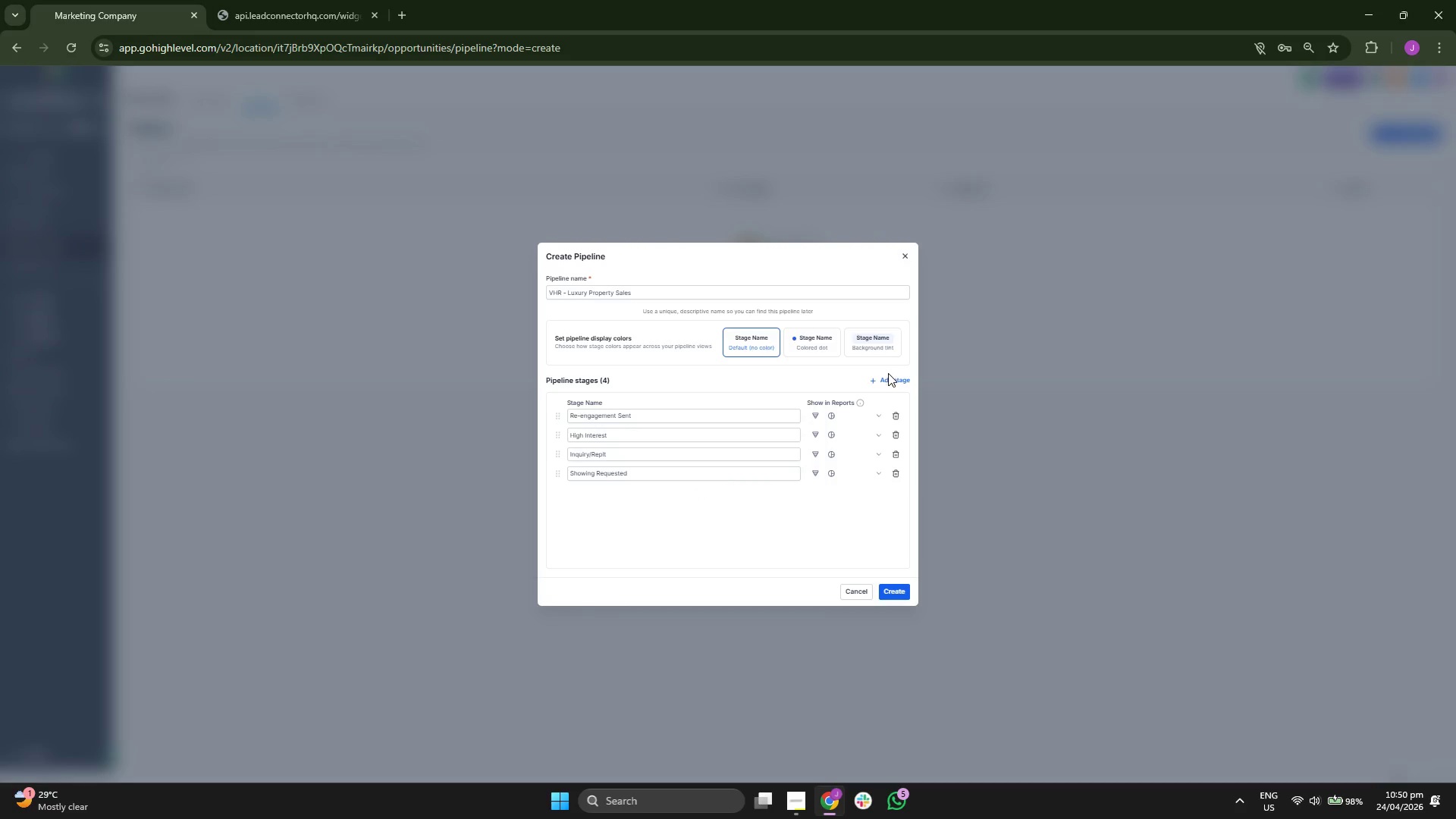 
left_click([890, 377])
 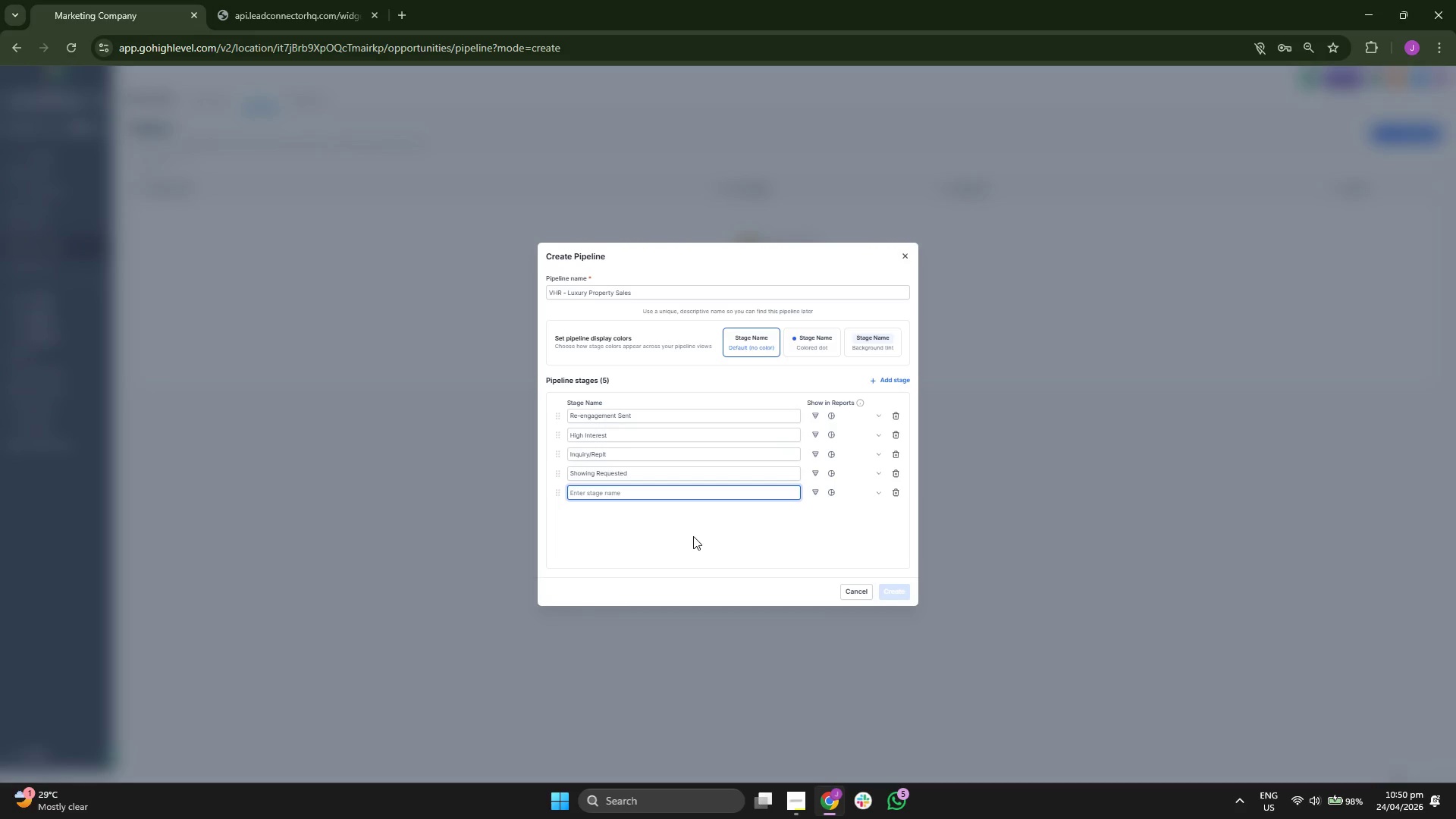 
type(Shi)
key(Backspace)
type(owing SS)
key(Backspace)
type(C)
key(Backspace)
type(chee)
key(Backspace)
type(duled)
 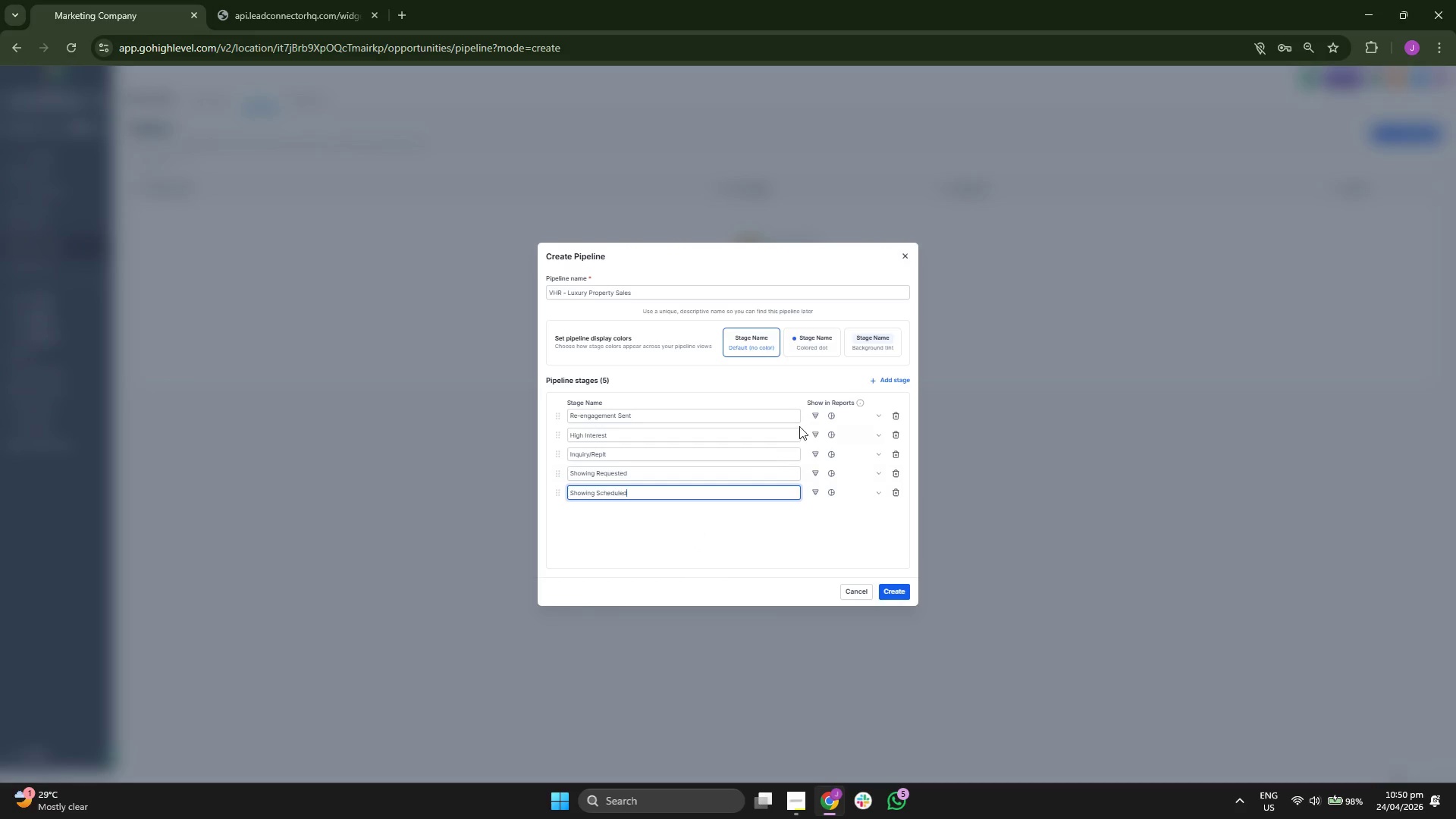 
left_click([893, 380])
 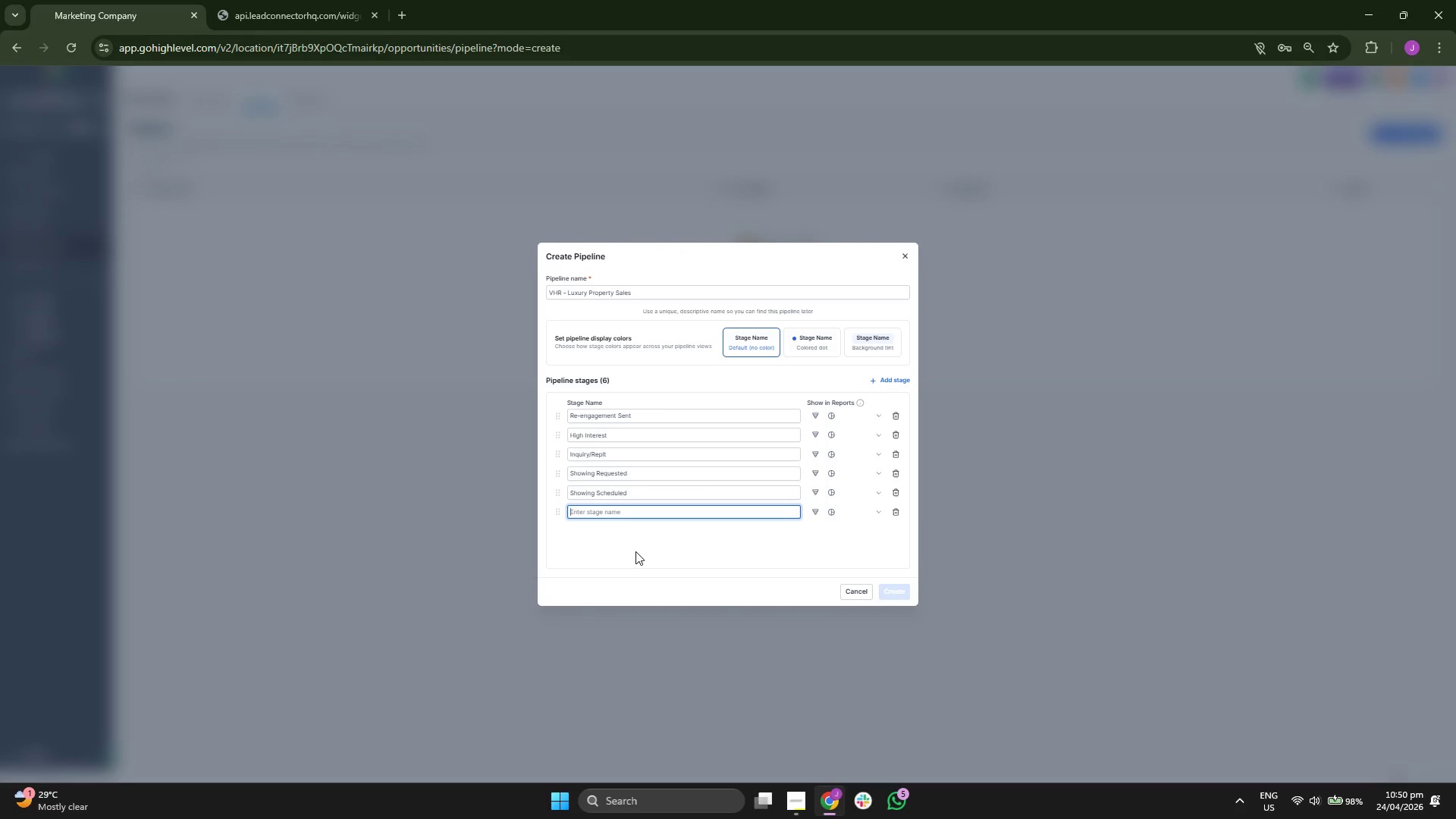 
type(Follow)
 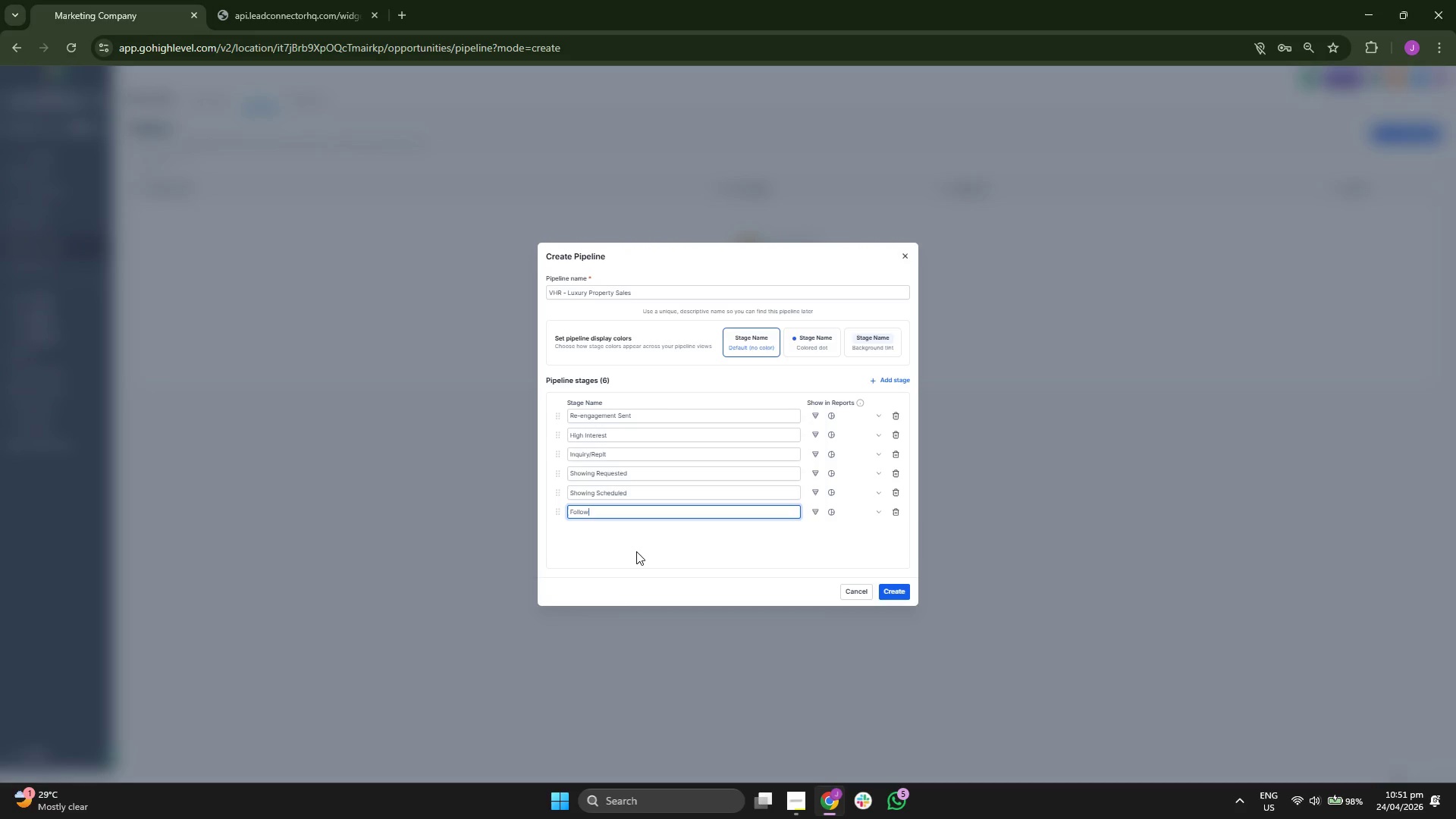 
type(-up / Offer)
 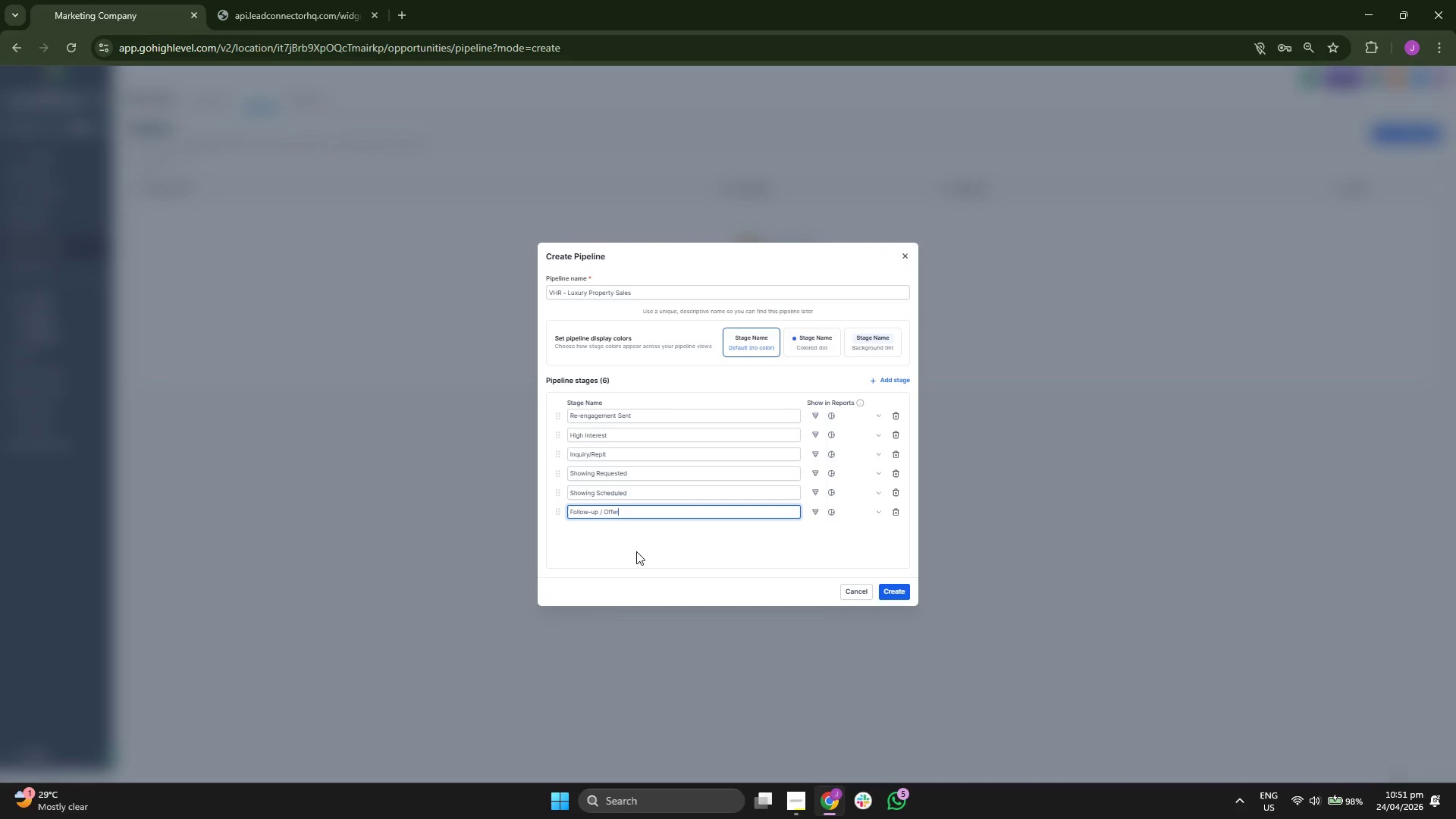 
left_click([636, 551])
 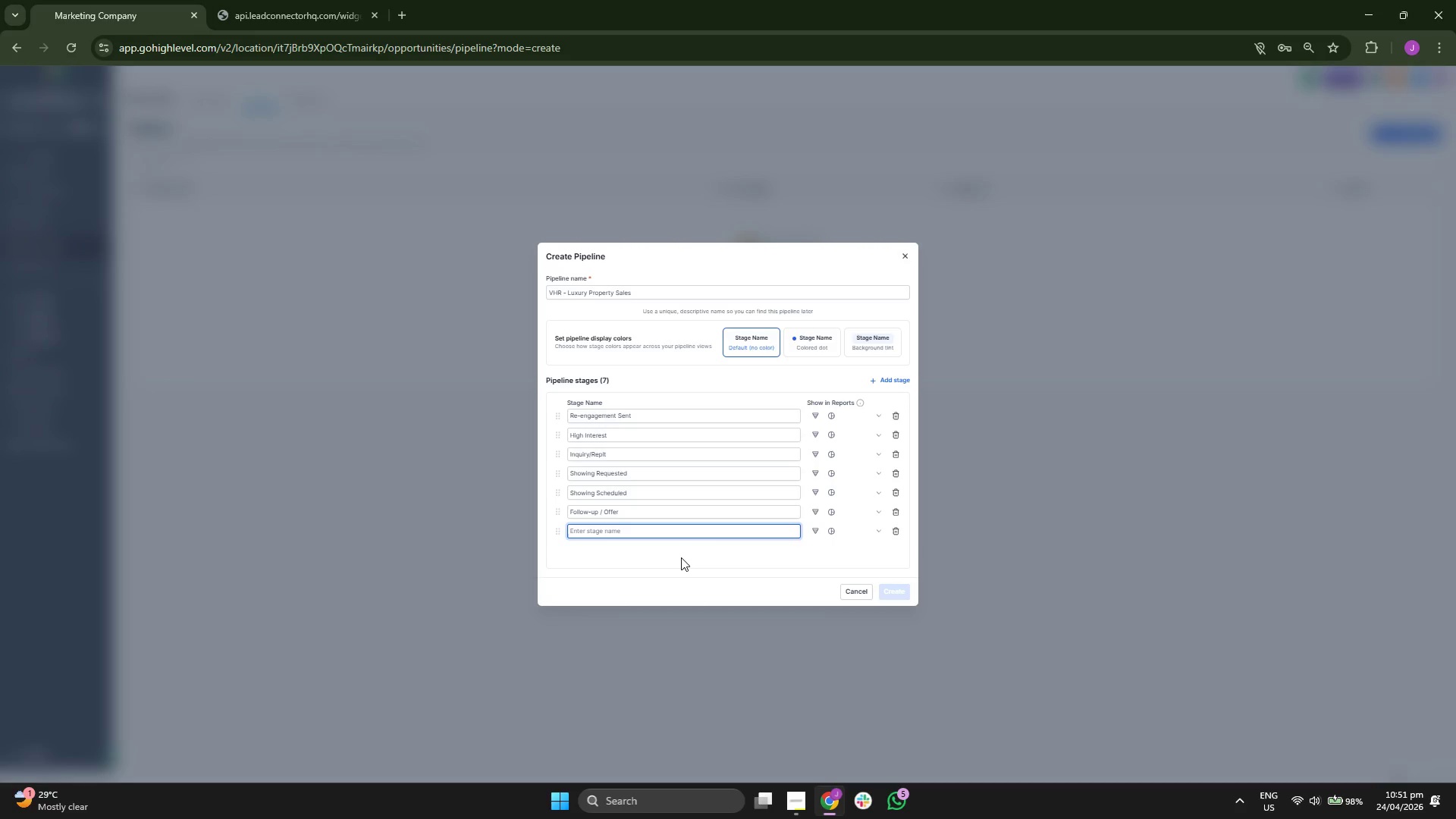 
key(CapsLock)
 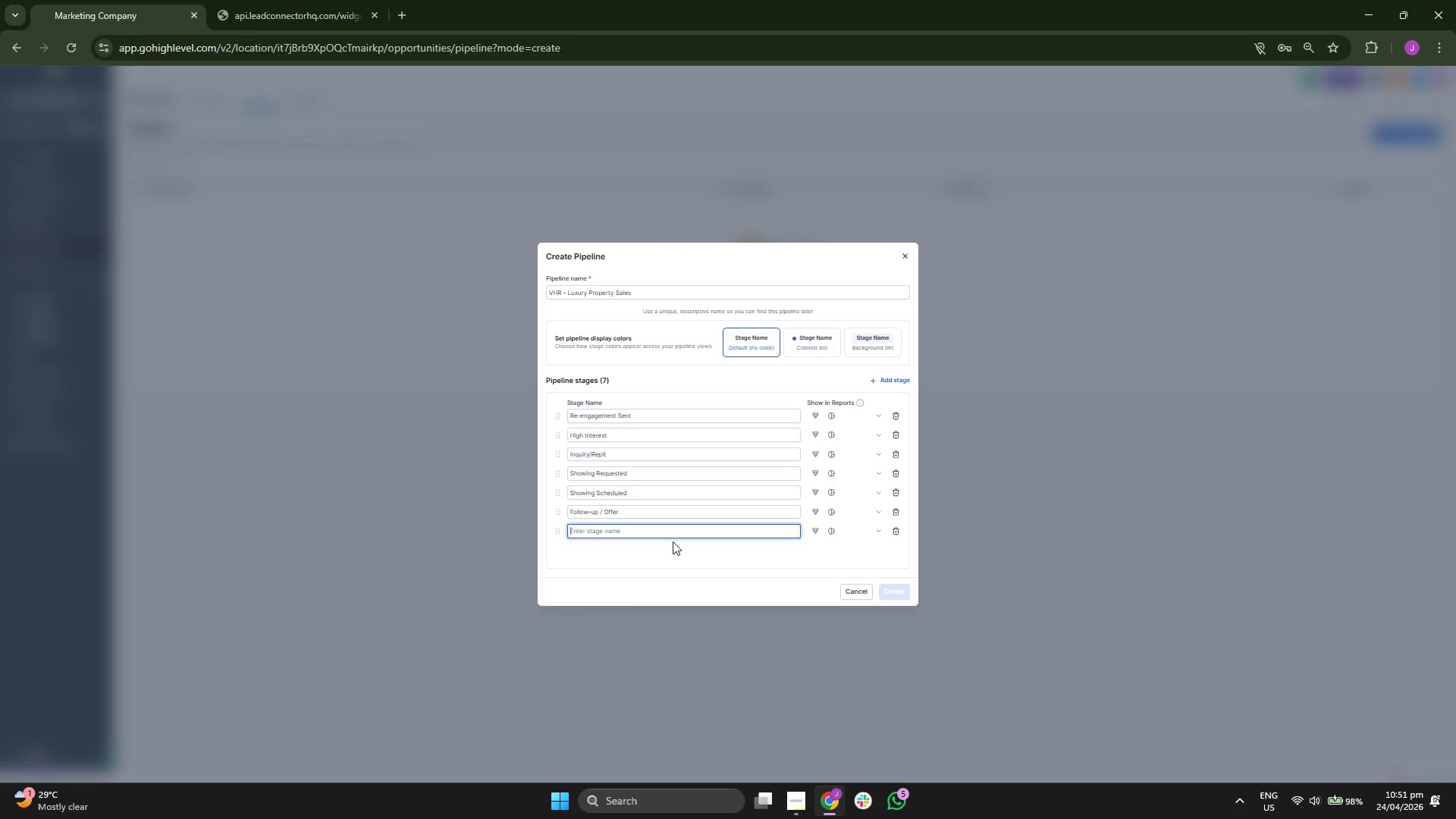 
type(Closed)
 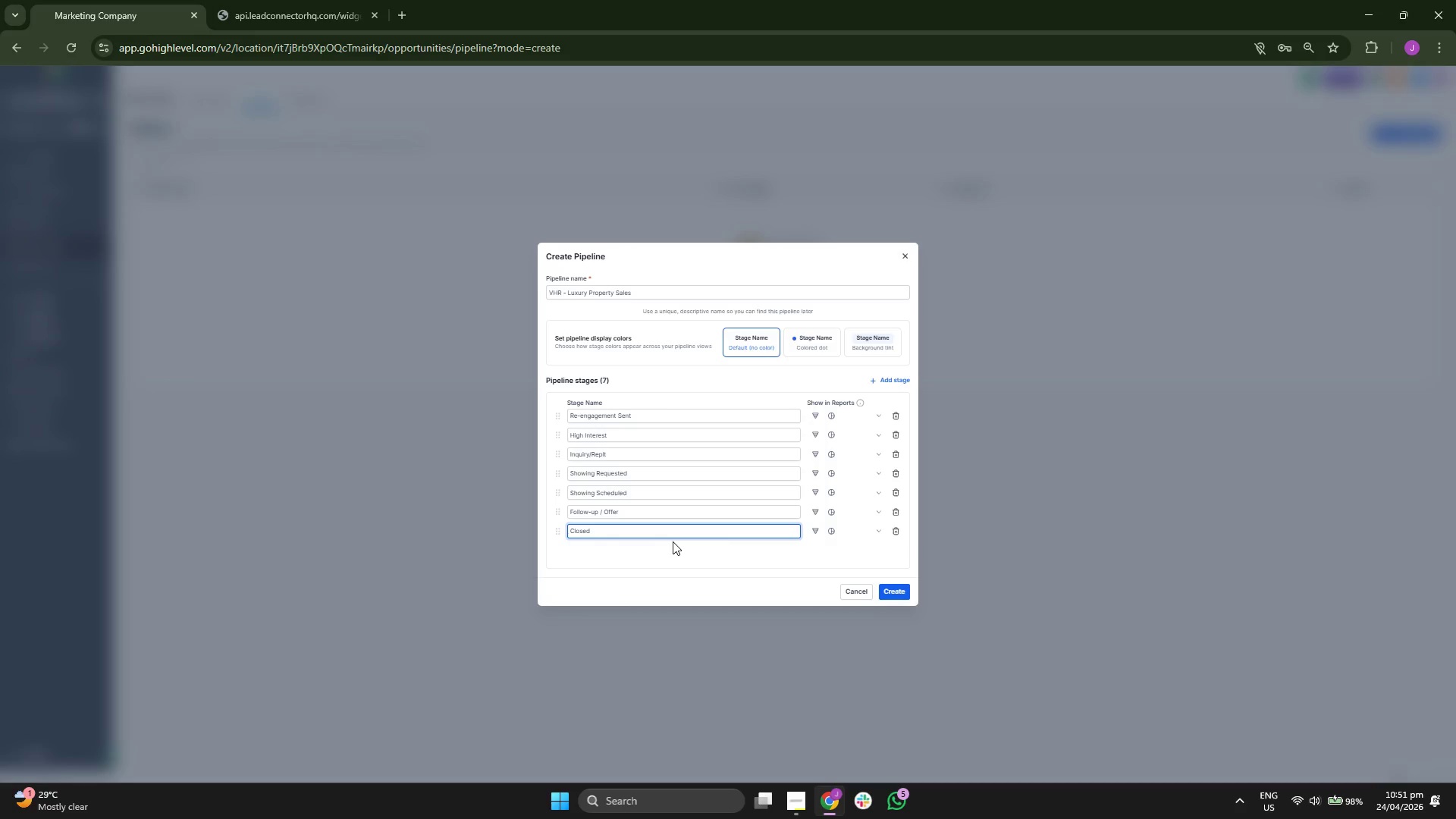 
left_click([692, 547])
 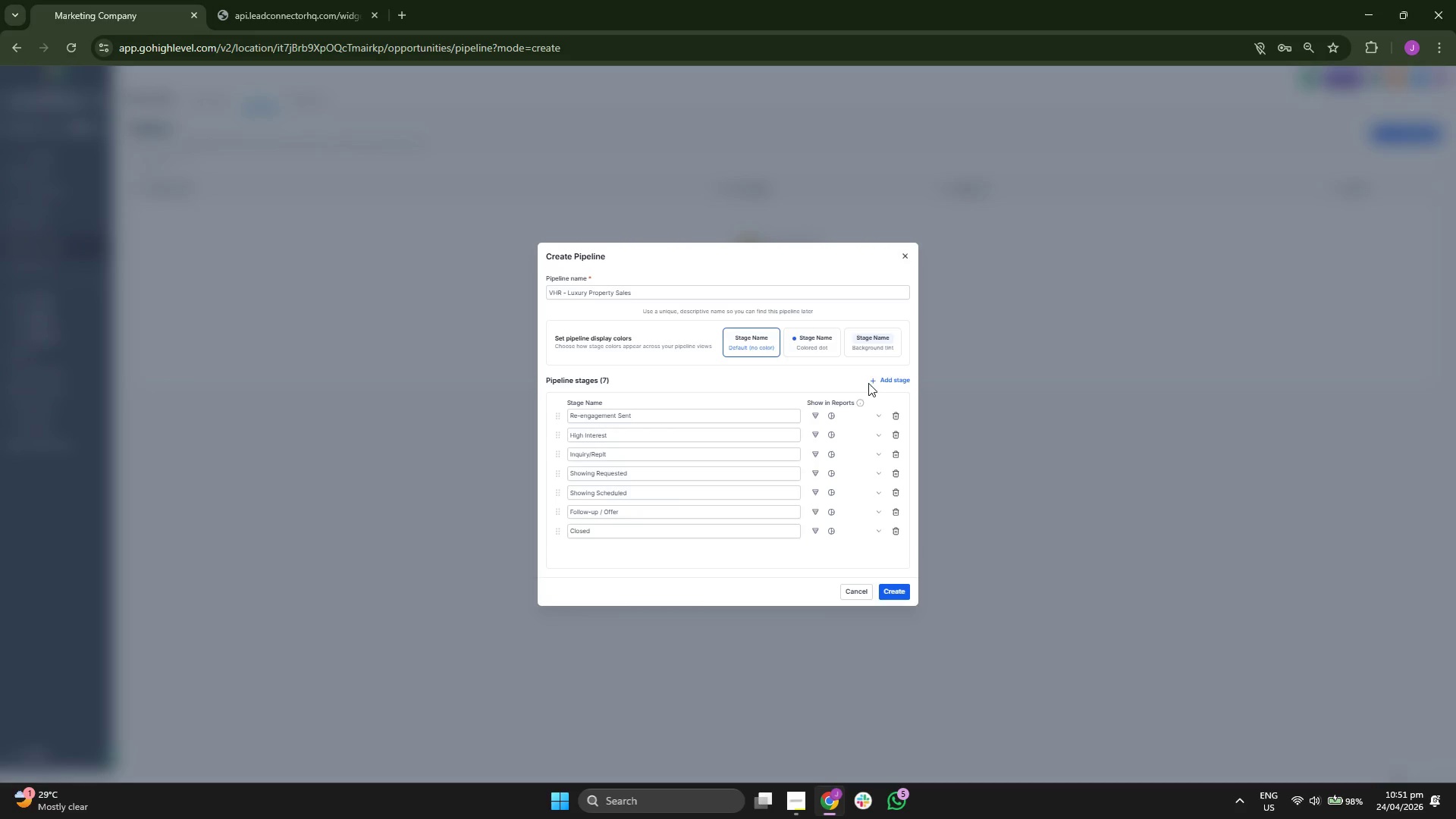 
left_click([895, 377])
 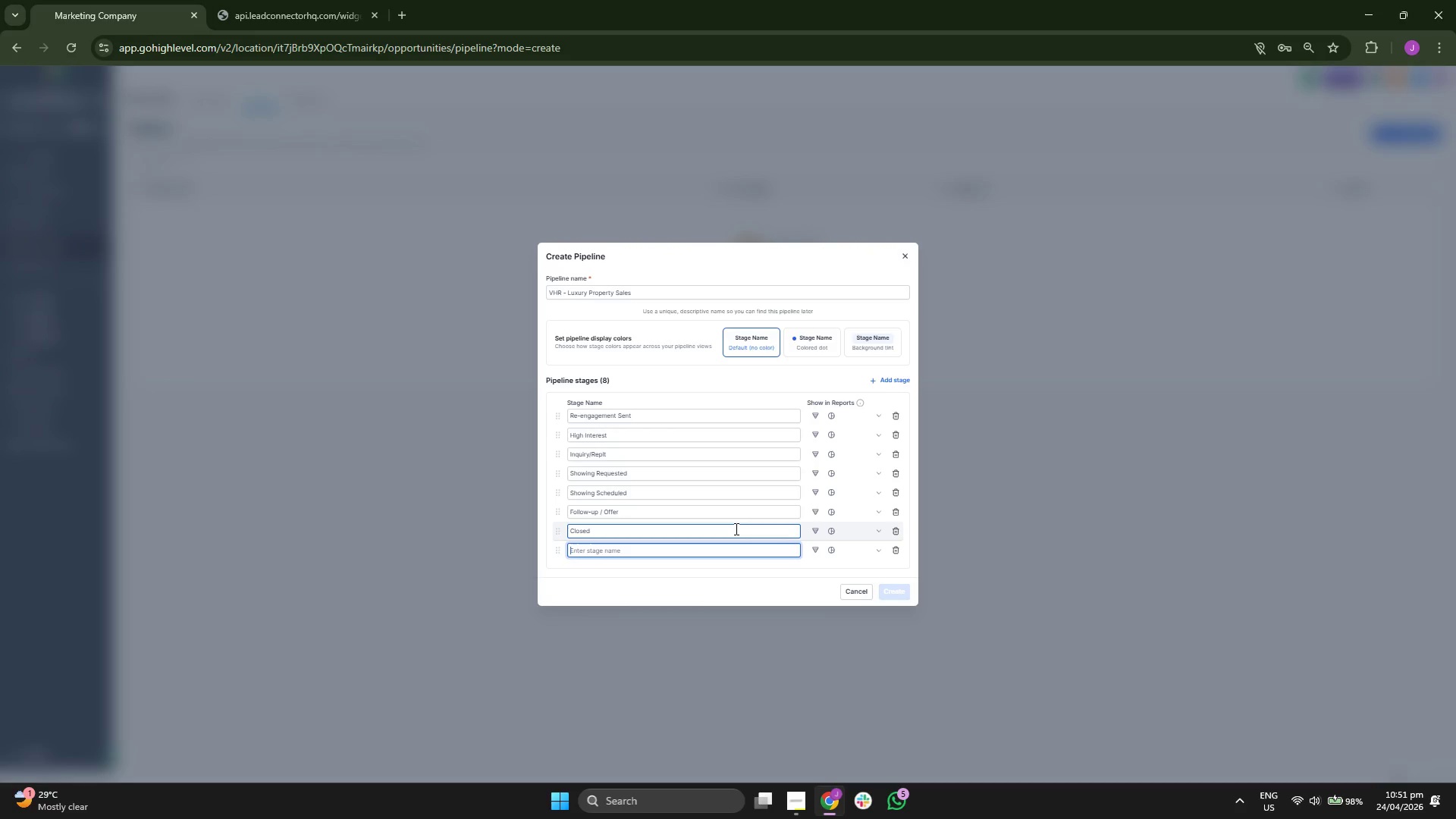 
type(Lost / Unresponsive)
 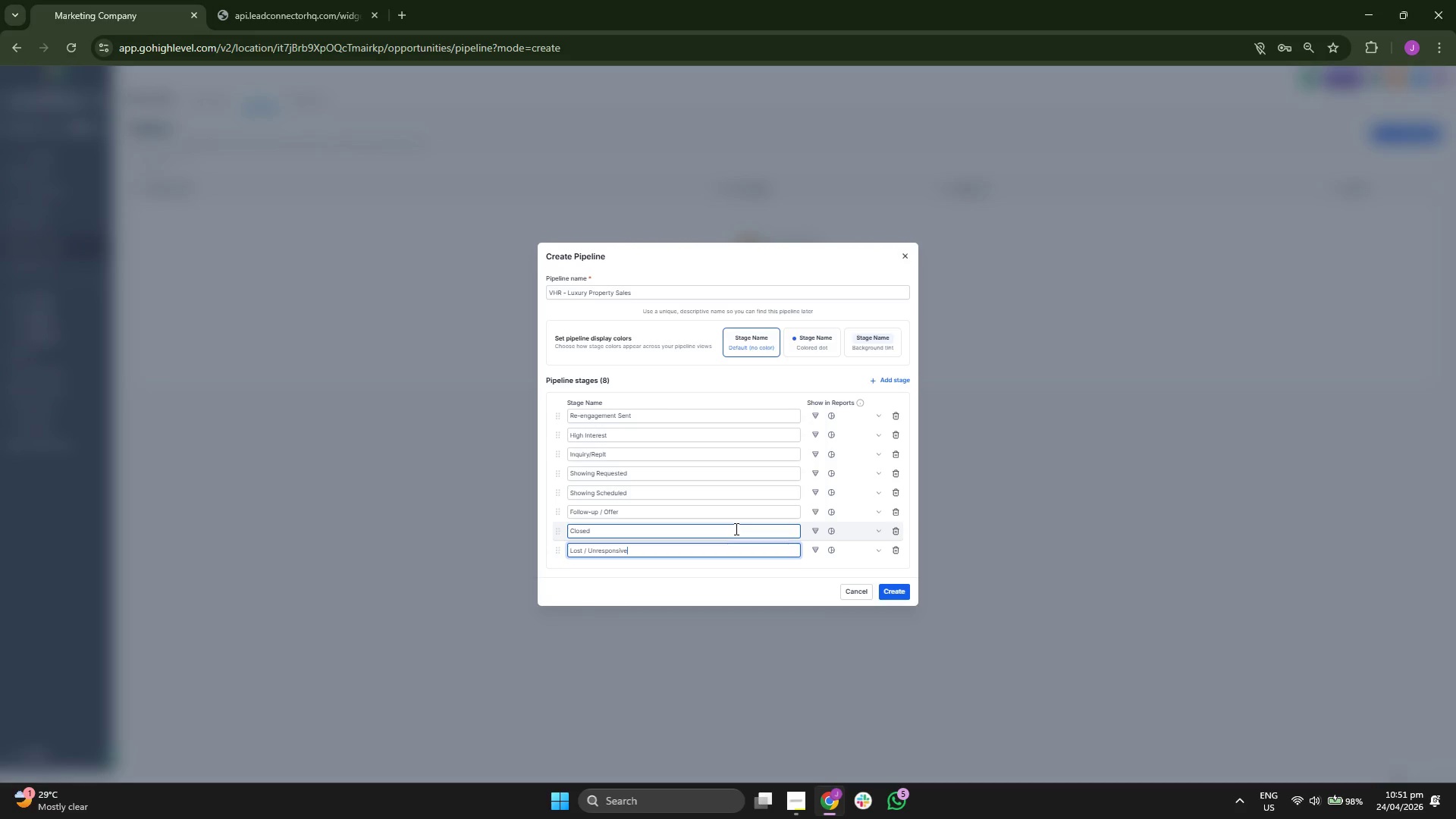 
left_click([735, 570])
 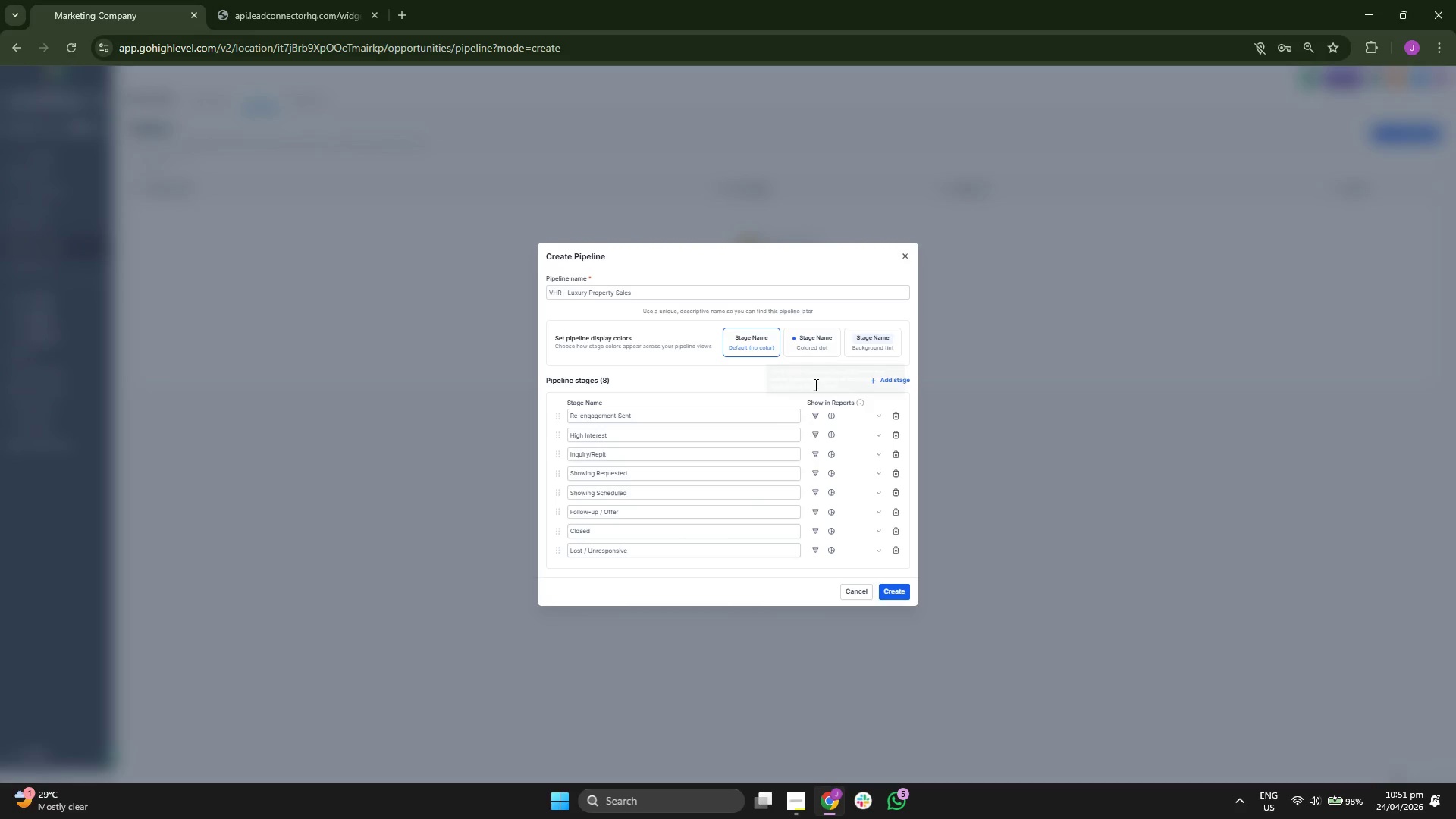 
left_click([808, 350])
 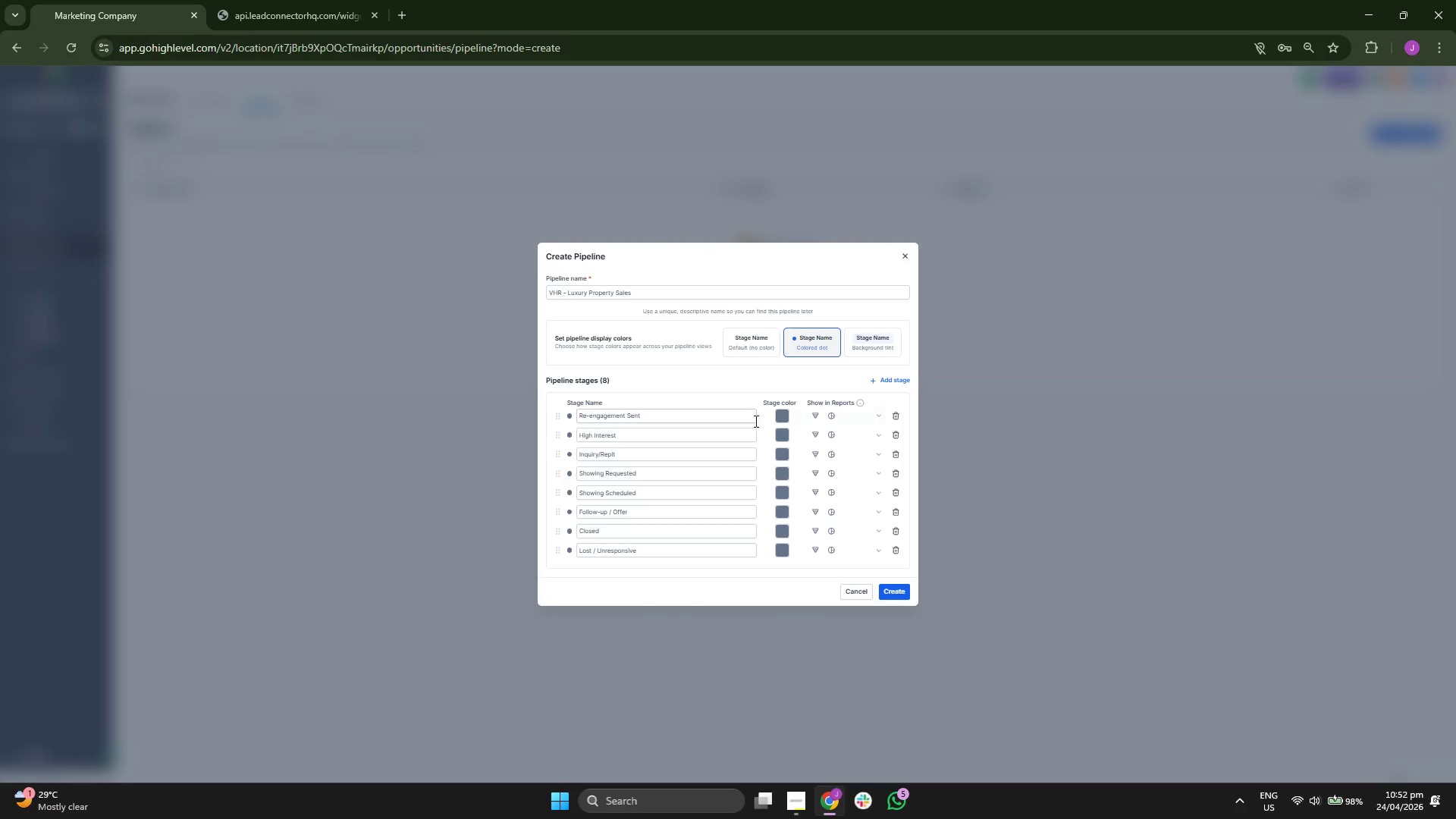 
left_click([787, 410])
 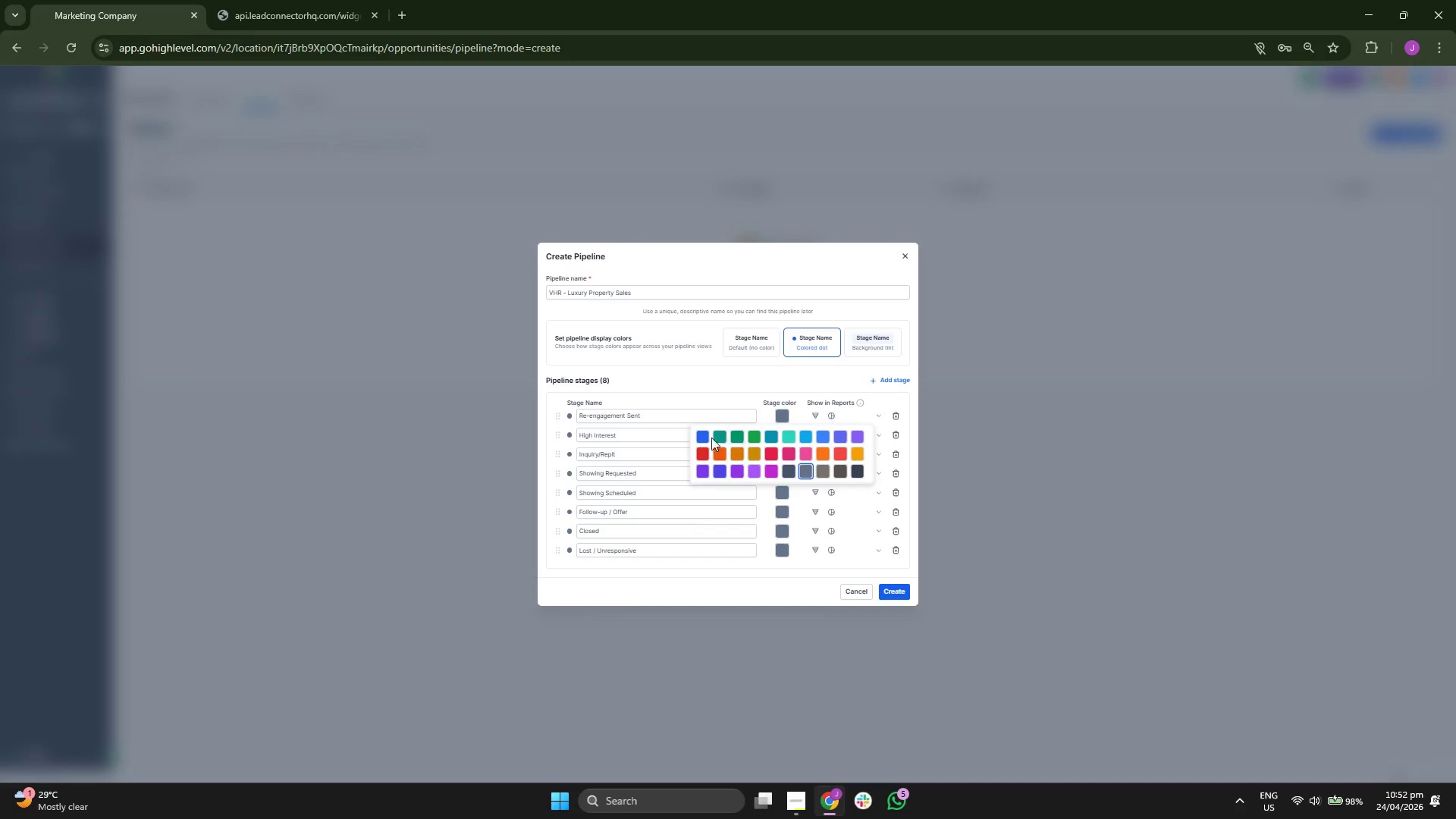 
left_click([705, 438])
 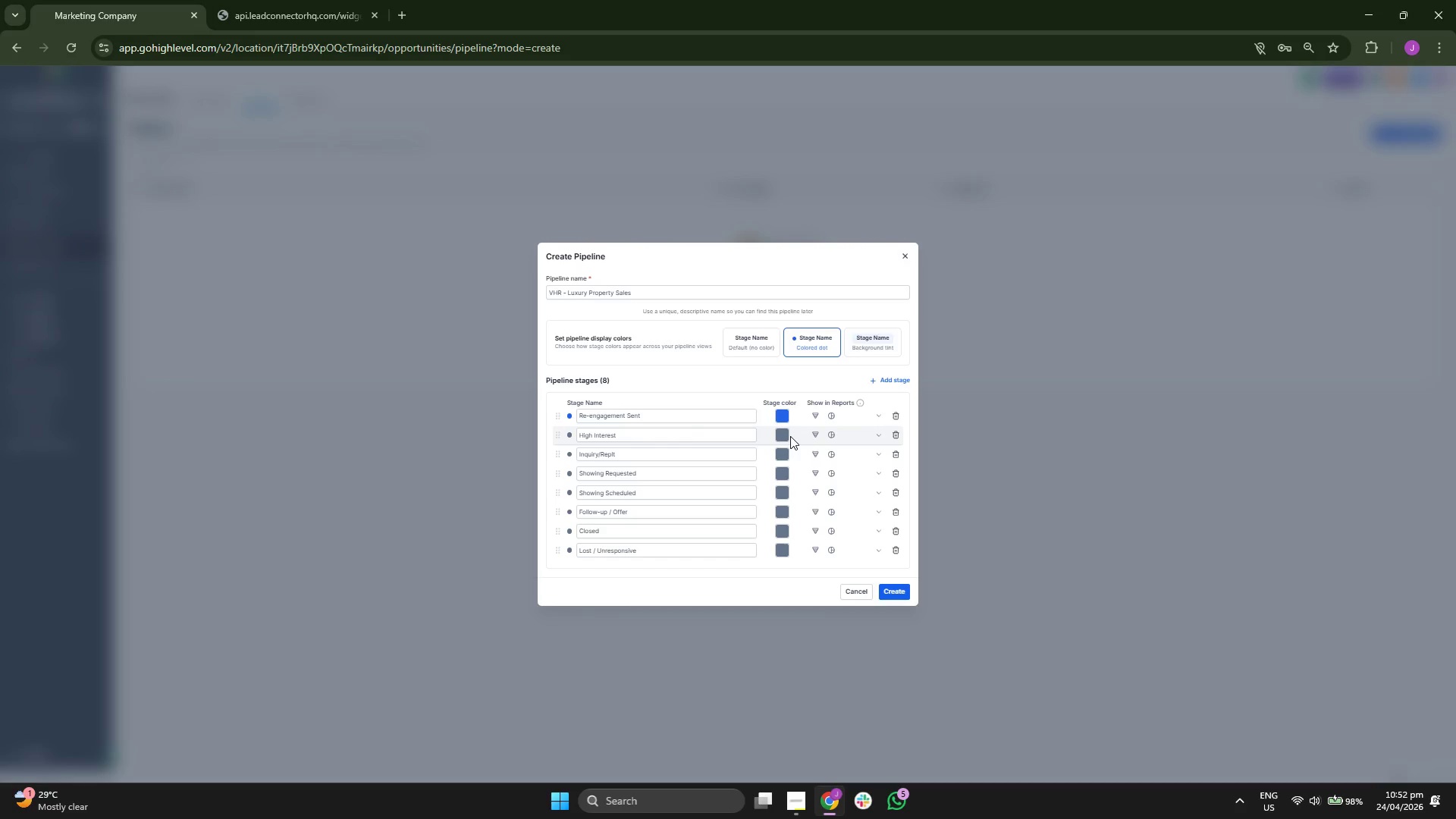 
double_click([785, 434])
 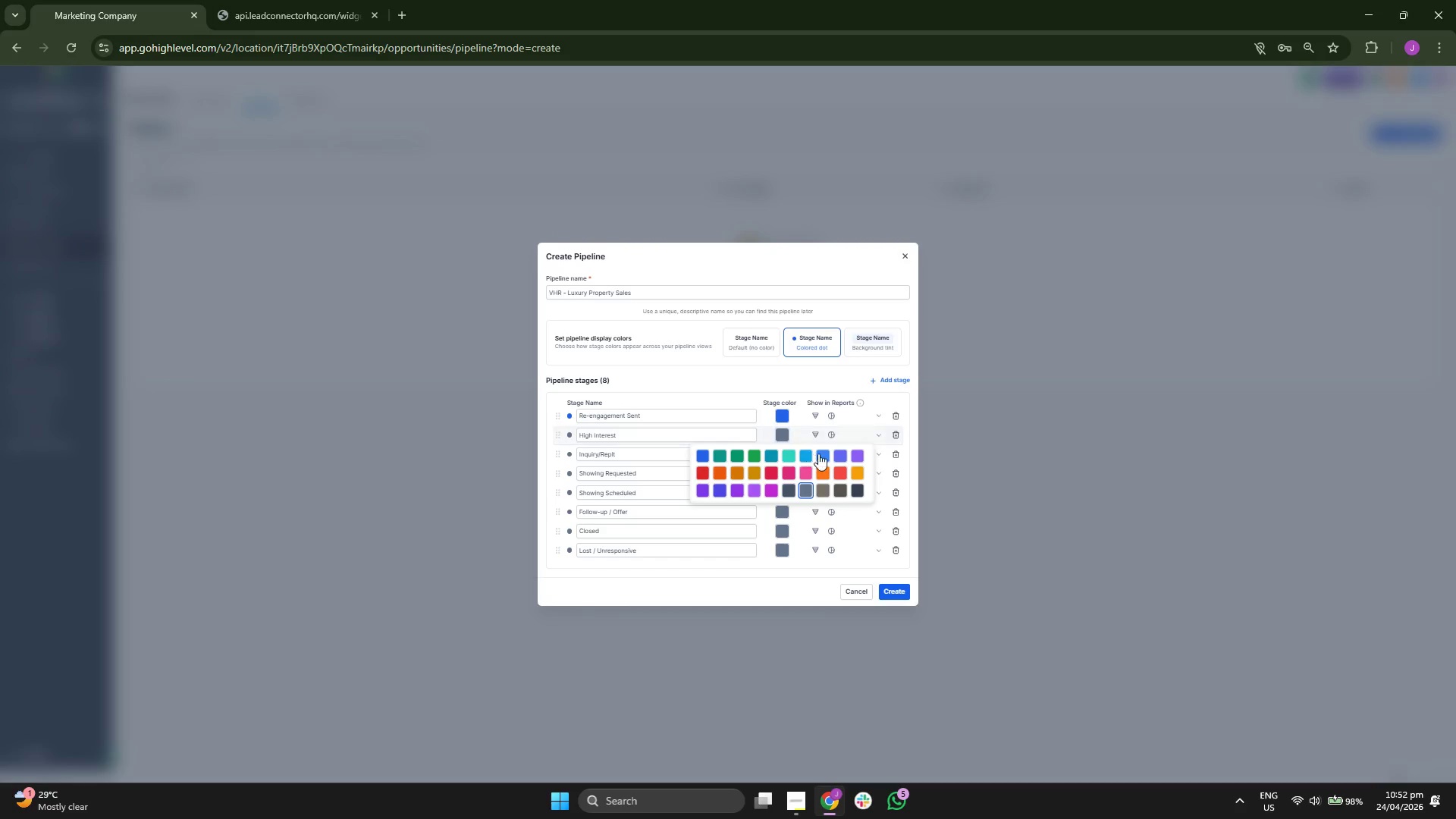 
left_click([822, 453])
 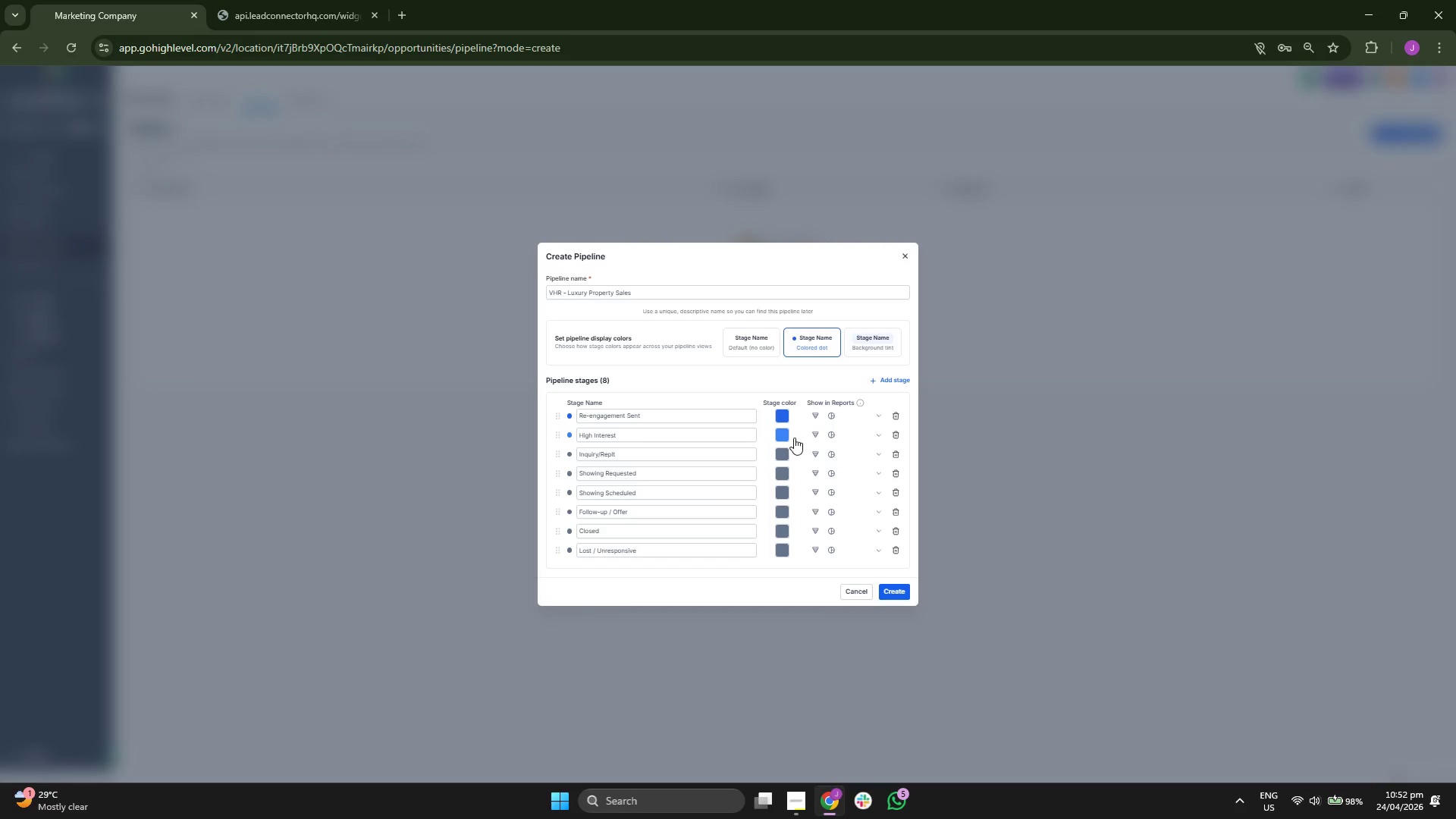 
left_click([786, 434])
 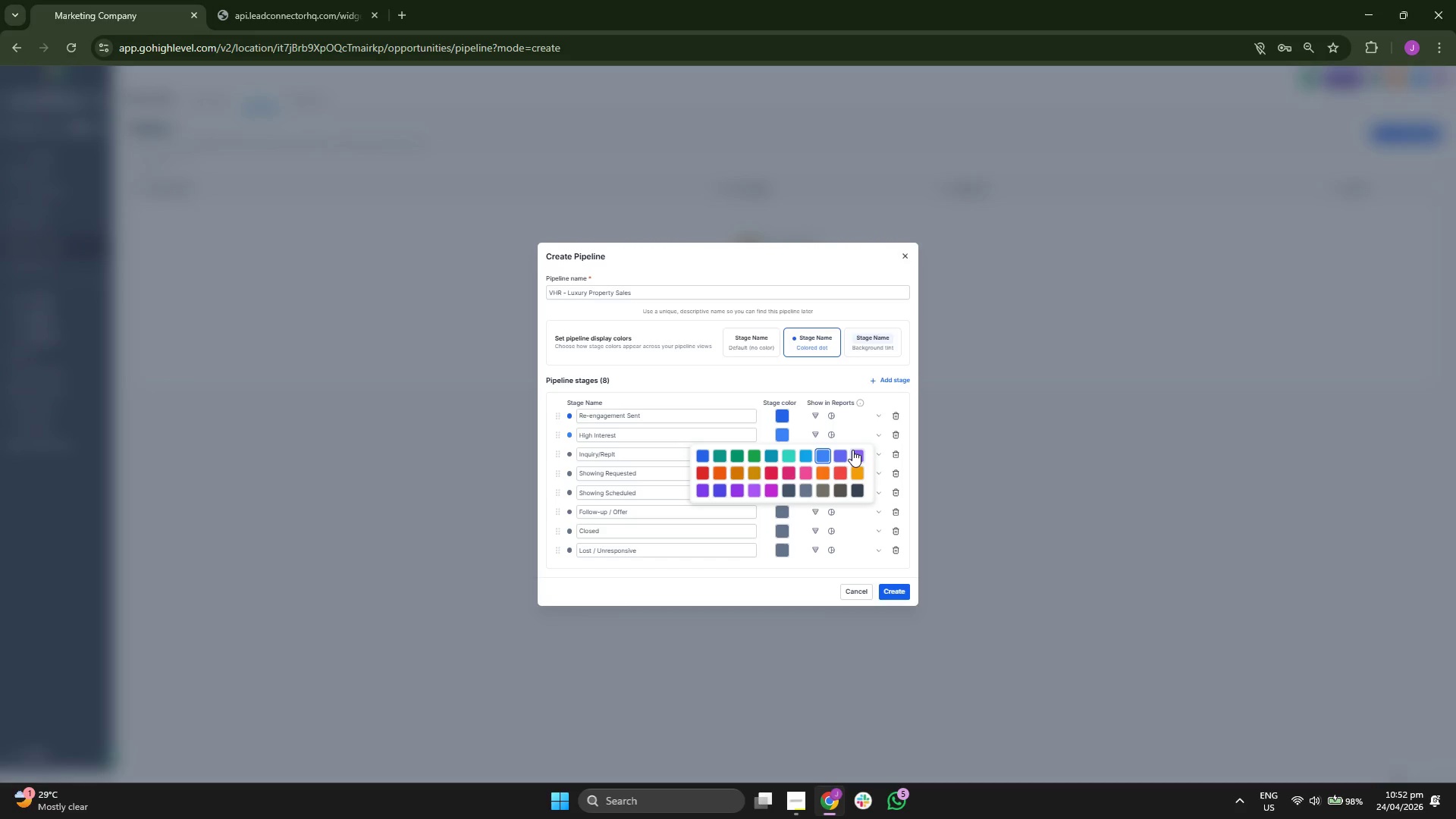 
left_click([852, 451])
 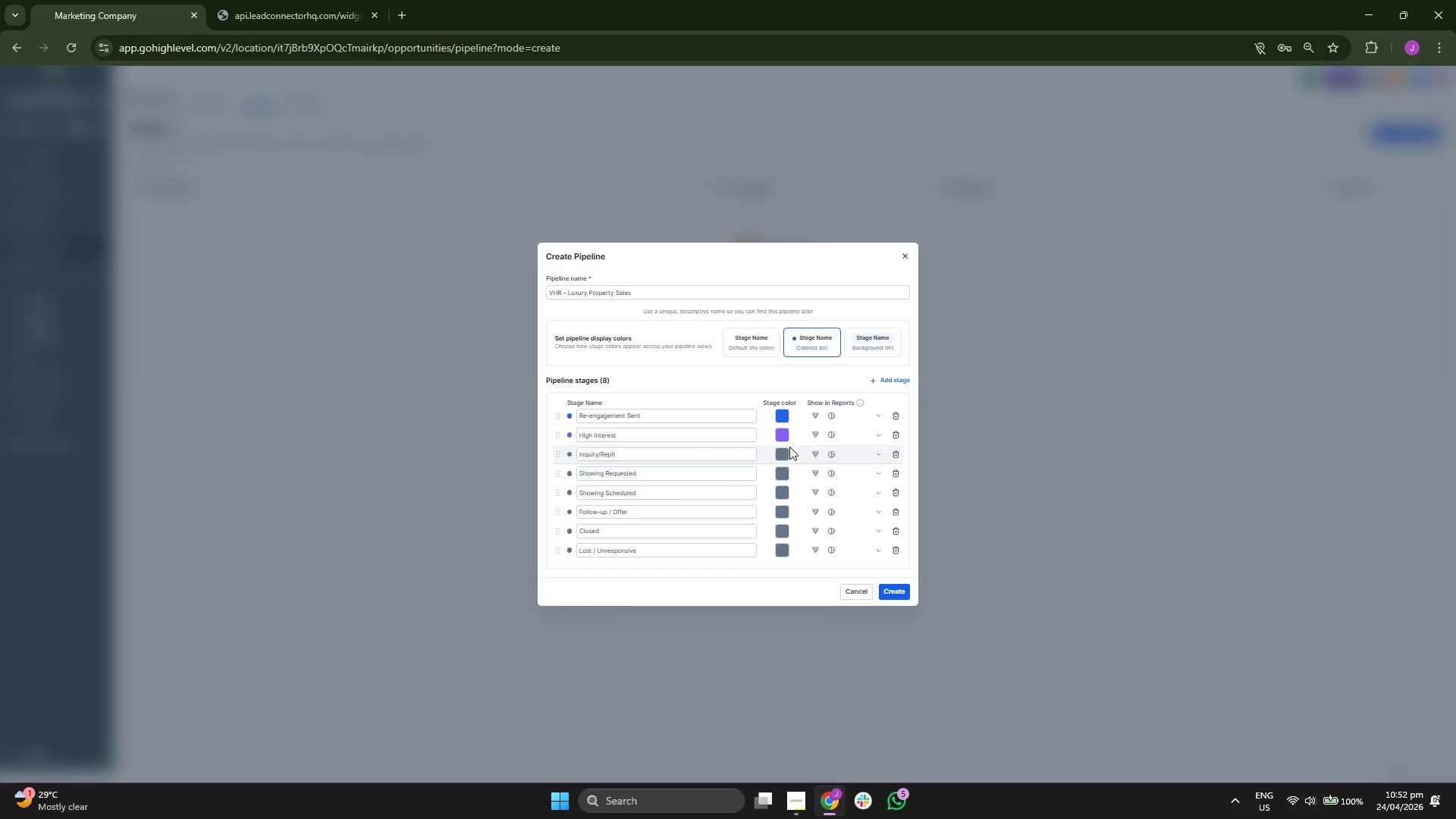 
left_click([786, 450])
 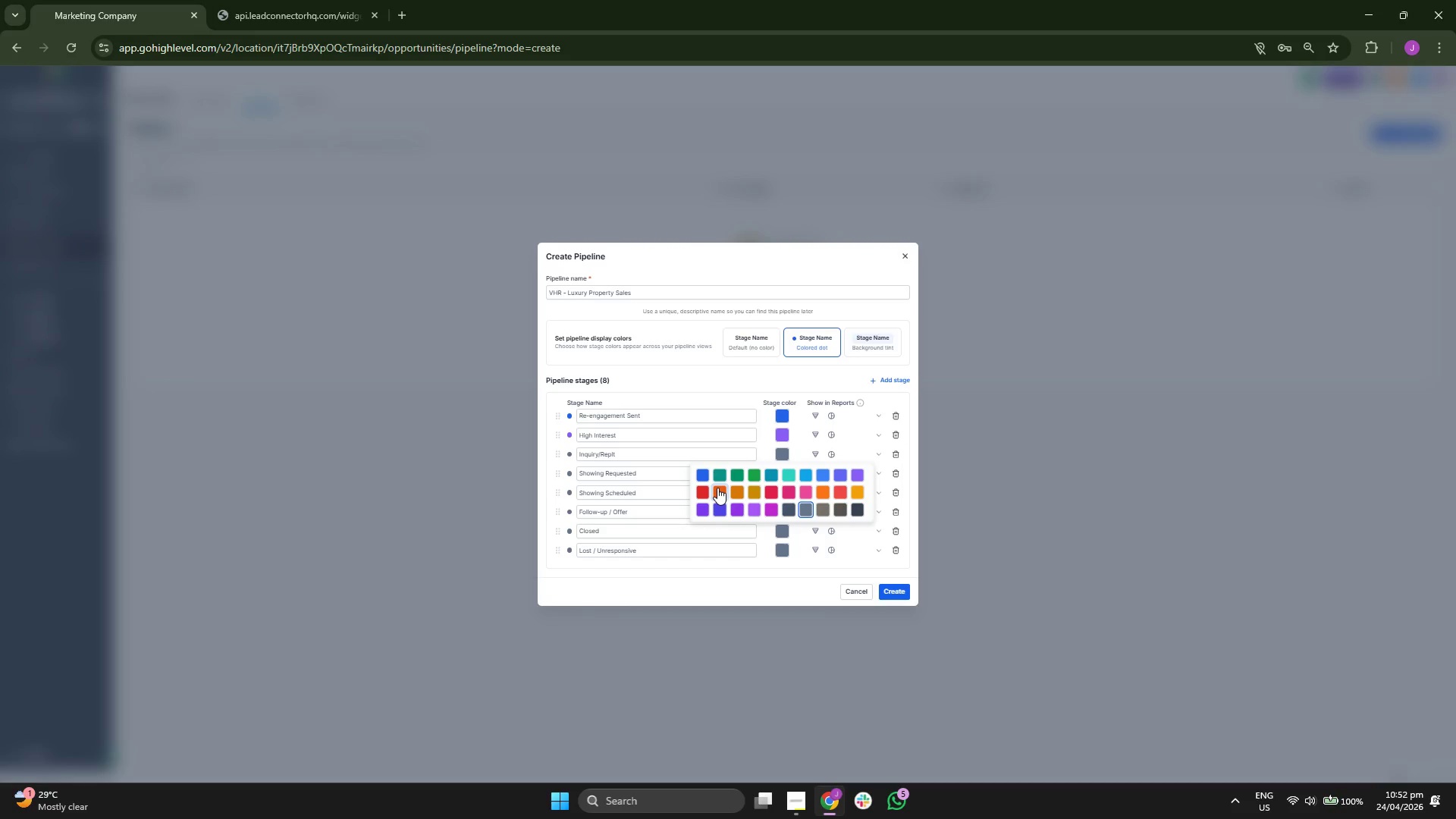 
left_click([717, 488])
 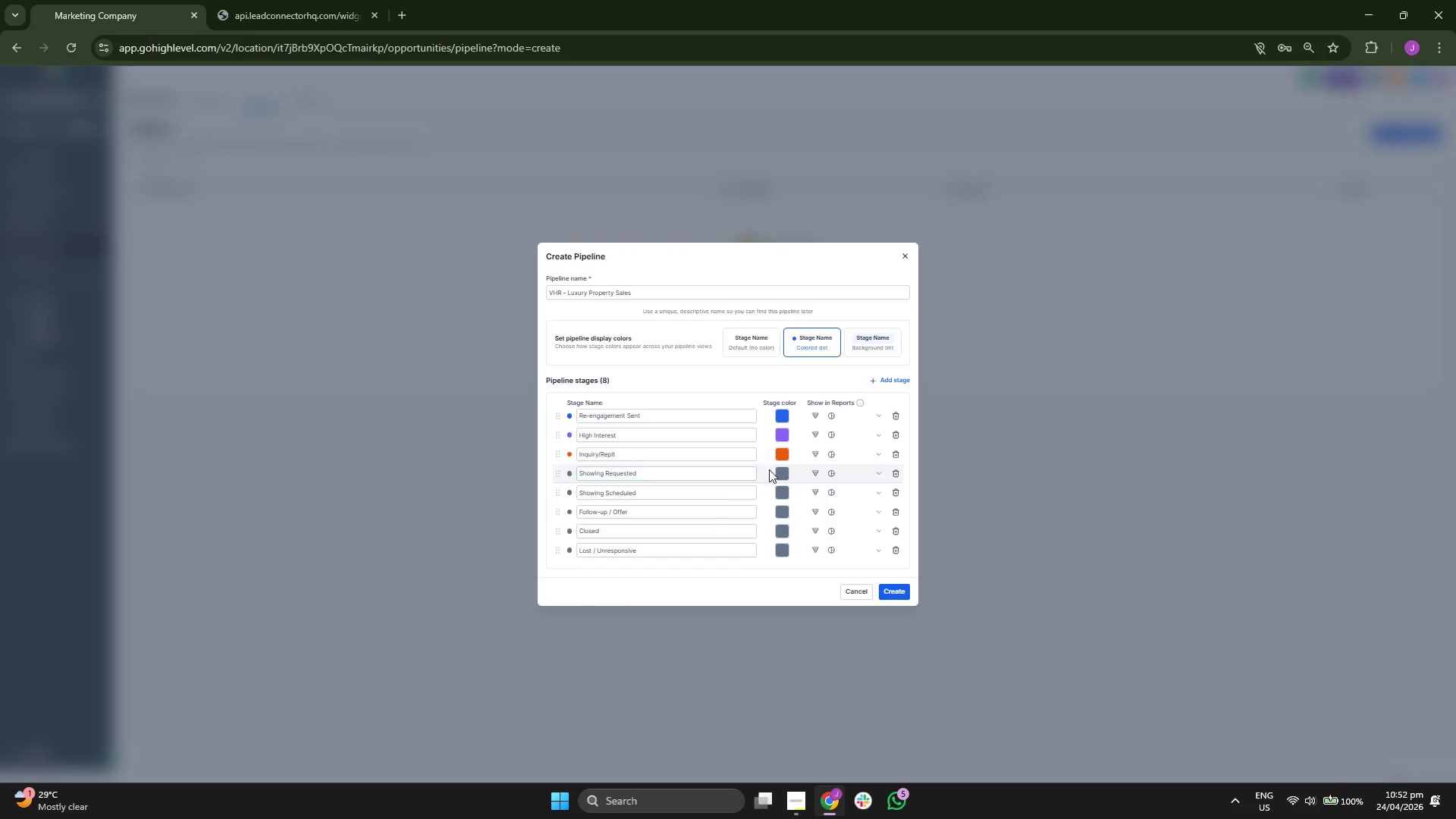 
left_click([779, 472])
 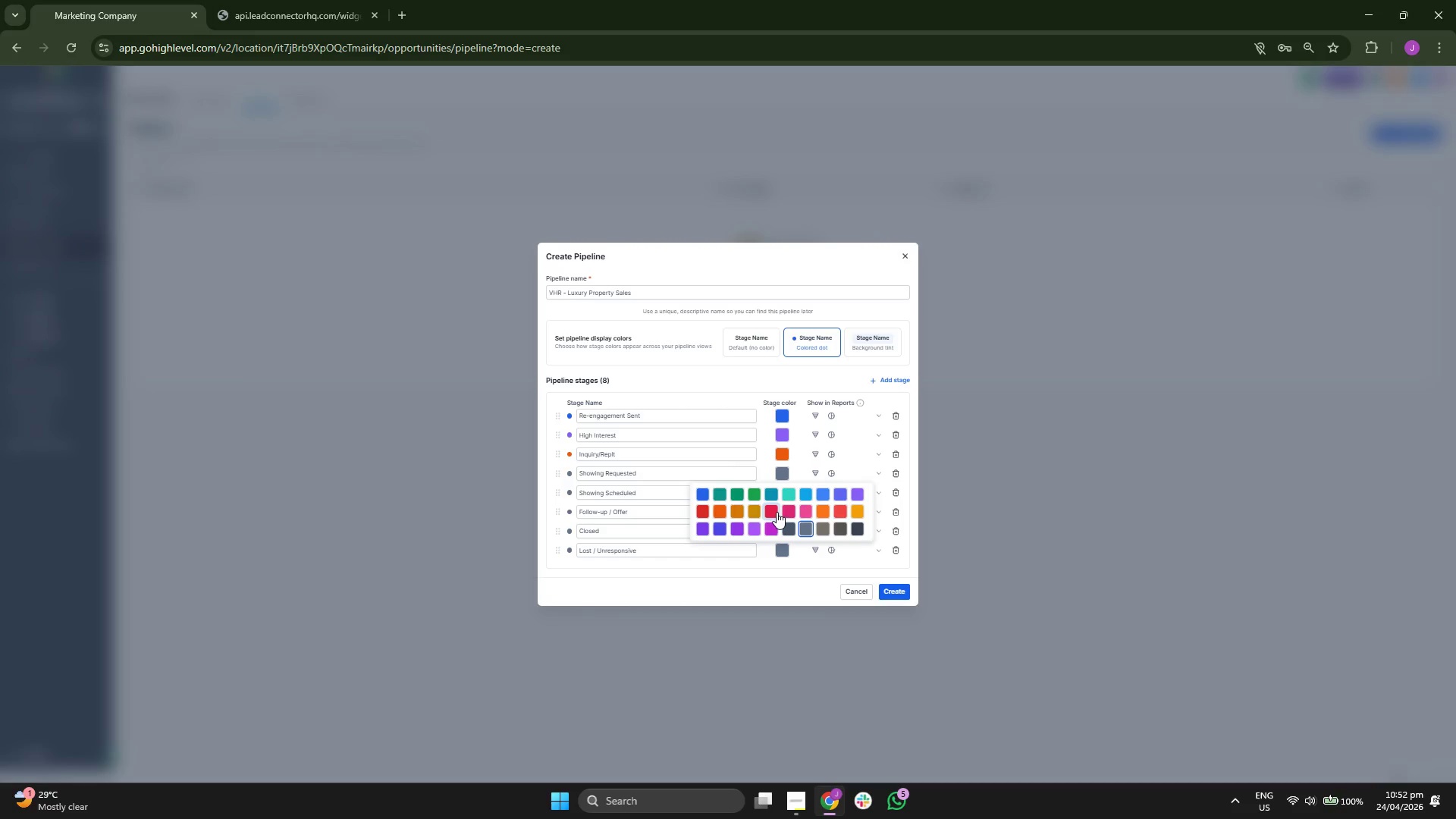 
left_click([777, 512])